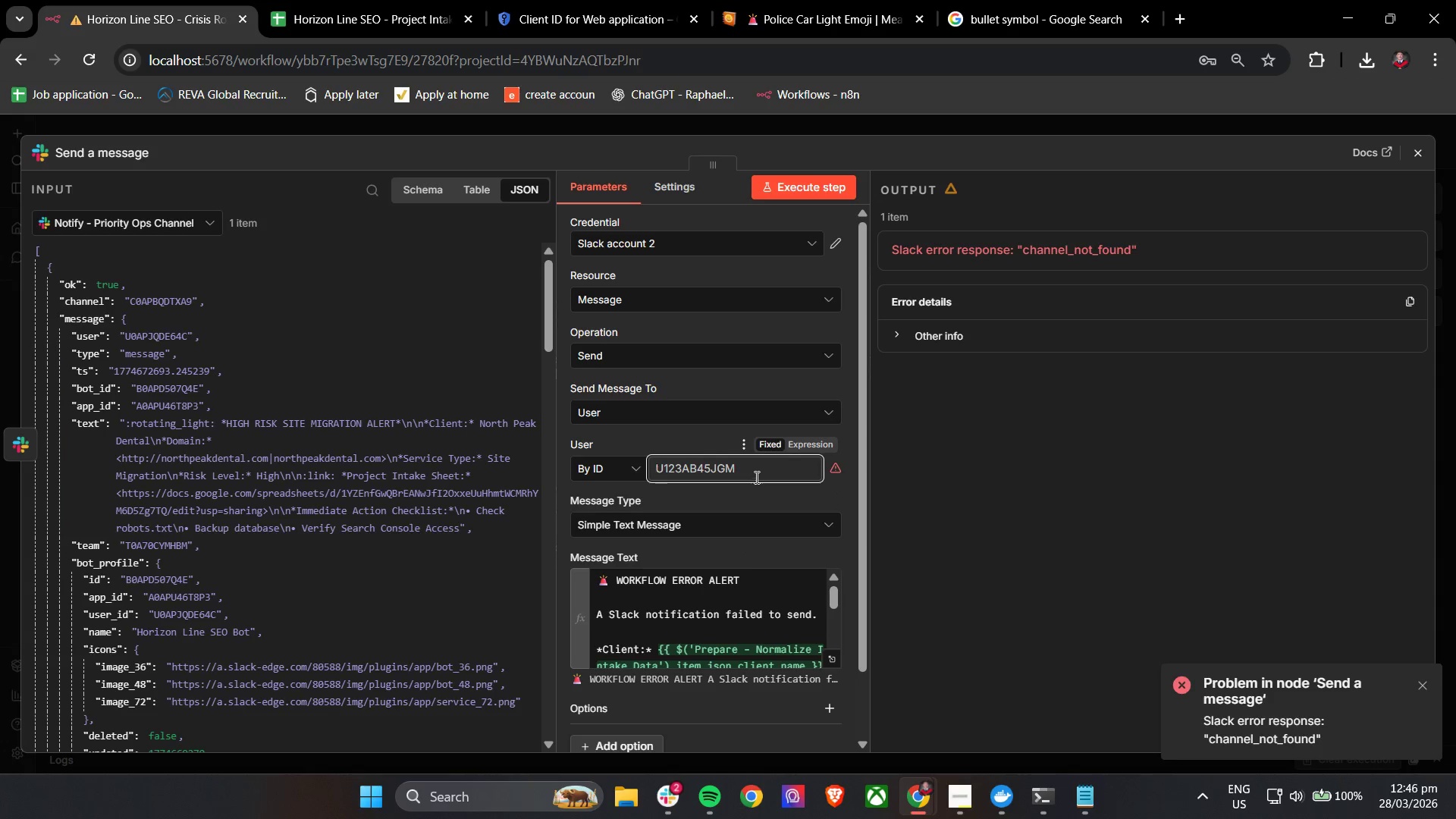 
key(Alt+Tab)
 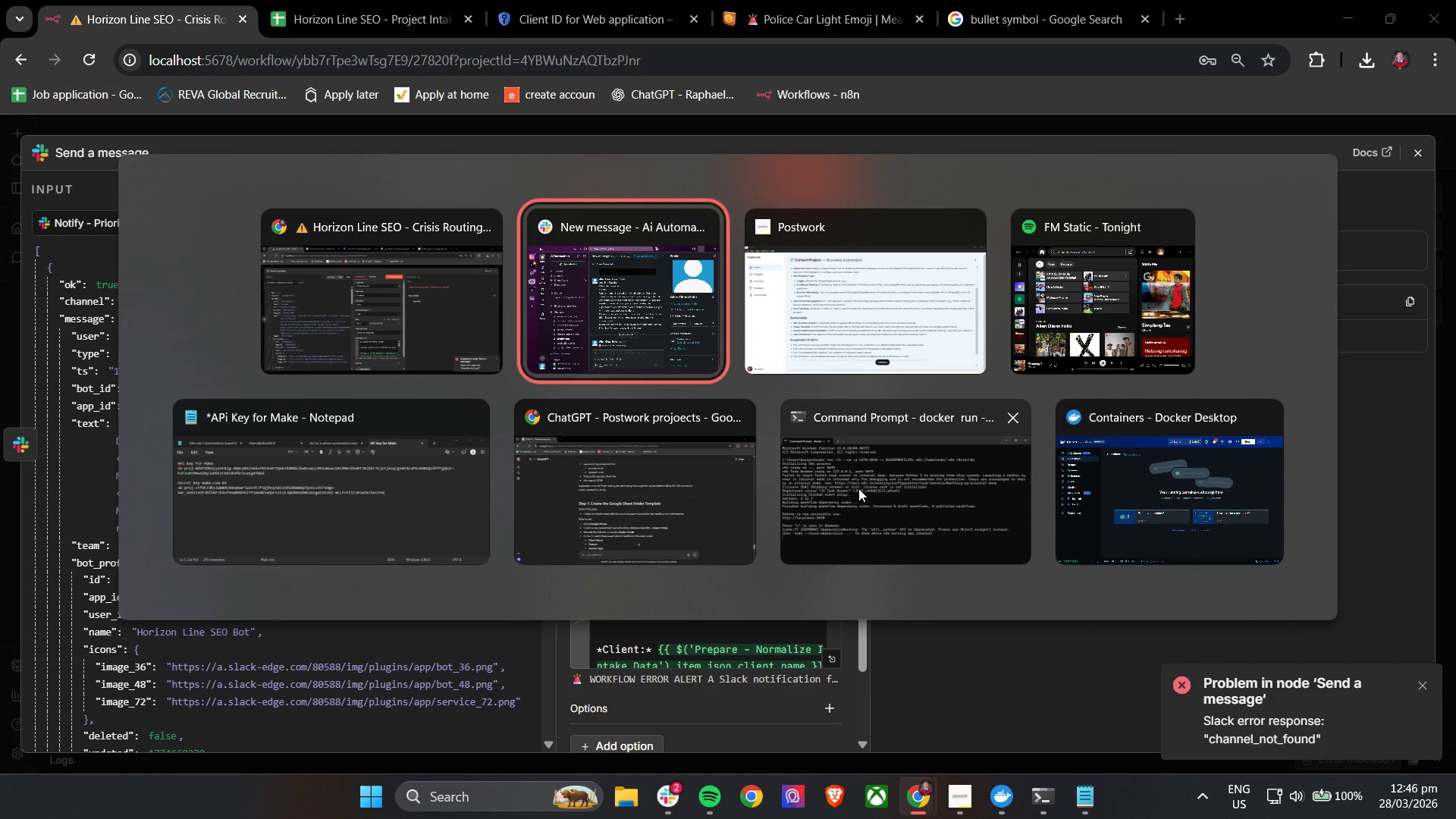 
hold_key(key=AltLeft, duration=0.39)
 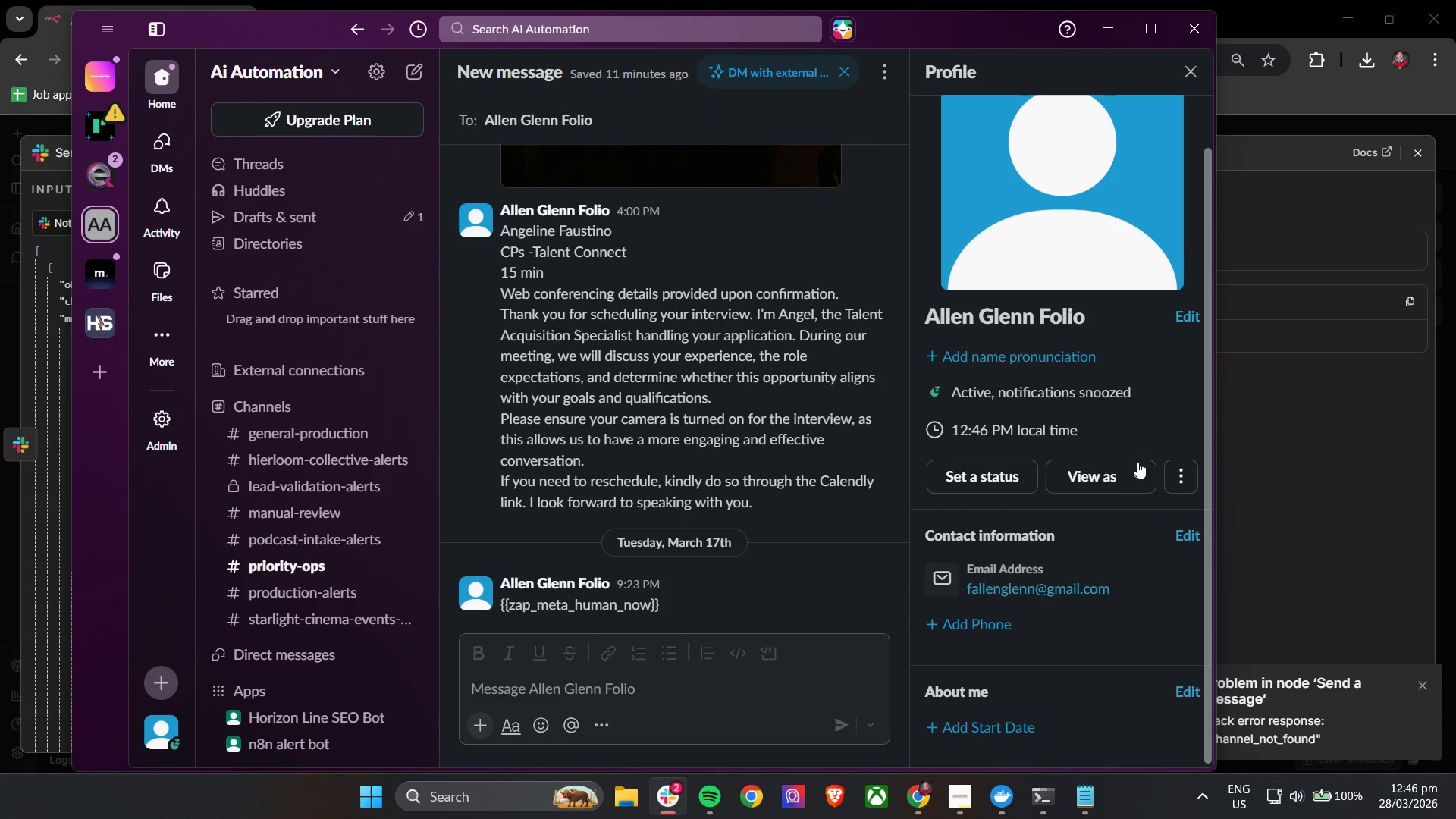 
left_click([1178, 472])
 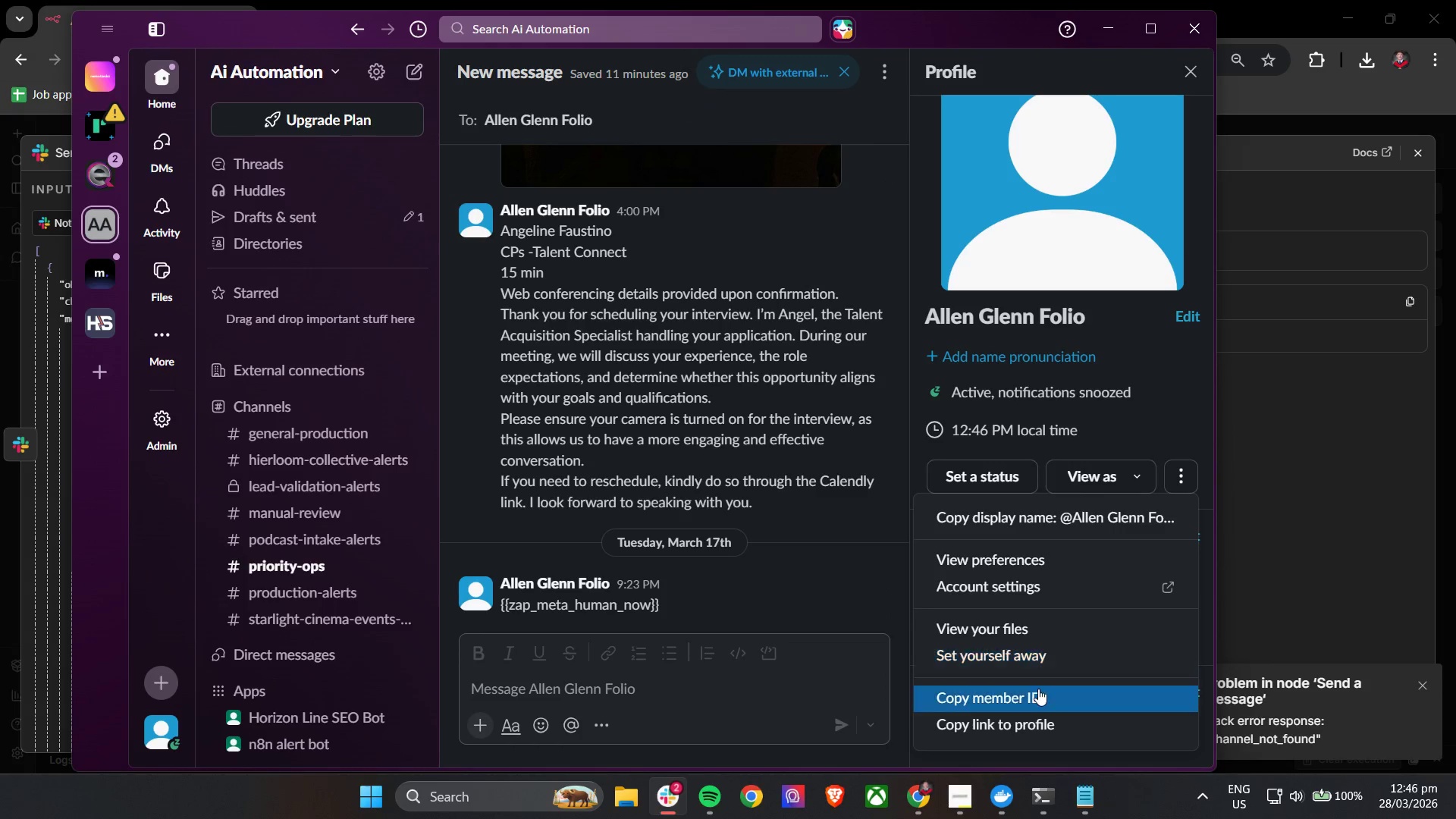 
left_click([1037, 695])
 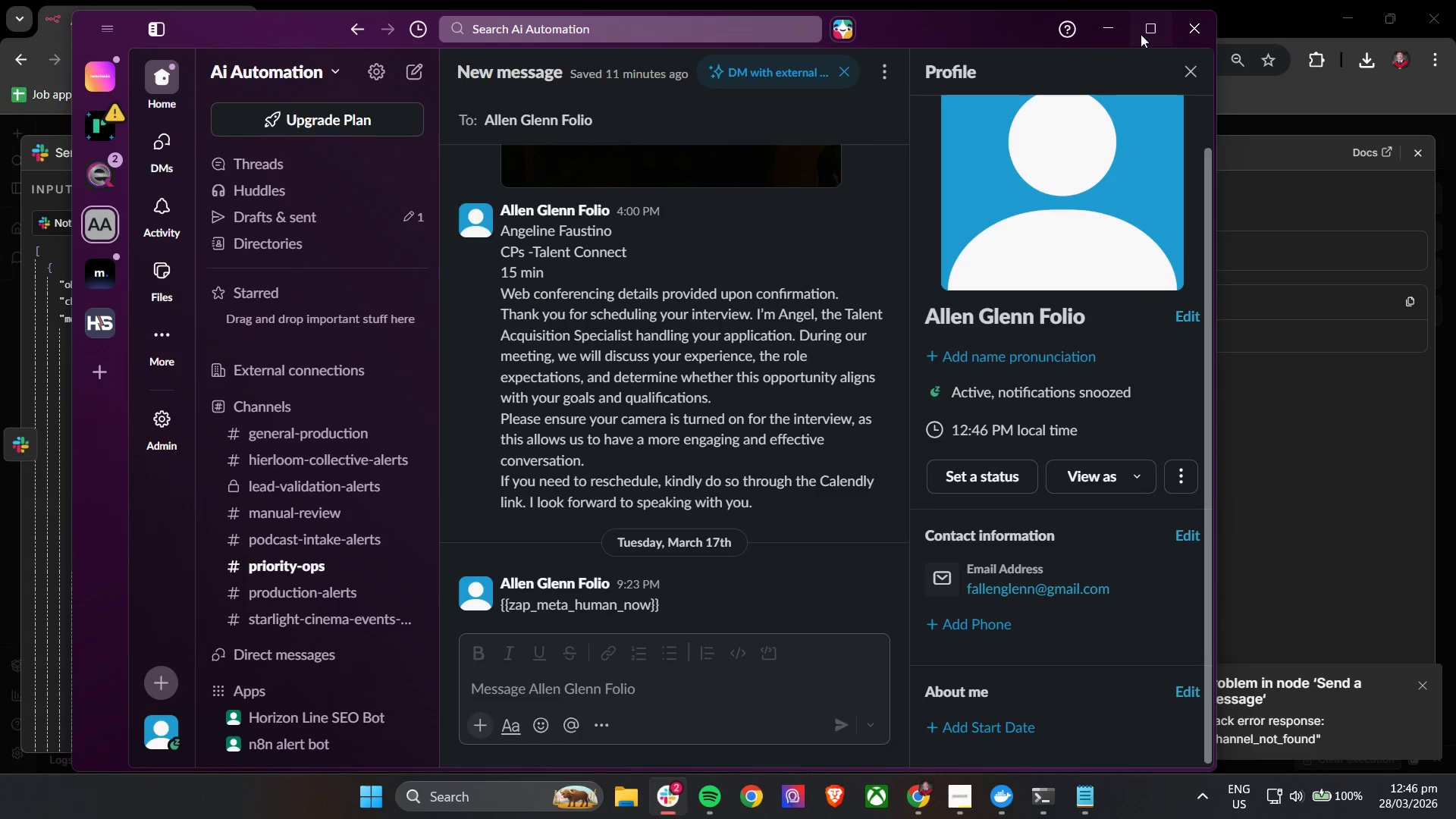 
left_click([1110, 26])
 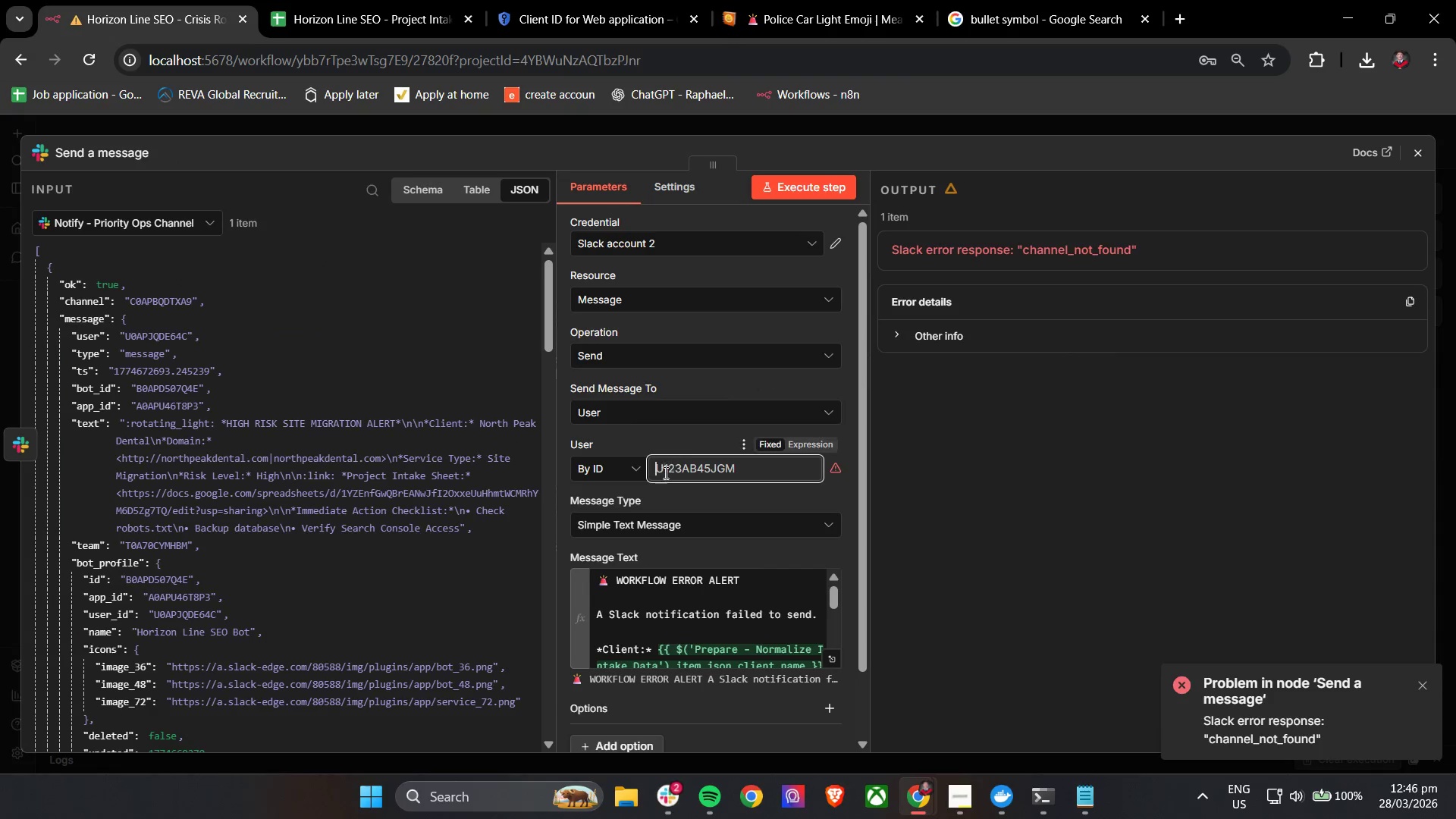 
key(Control+V)
 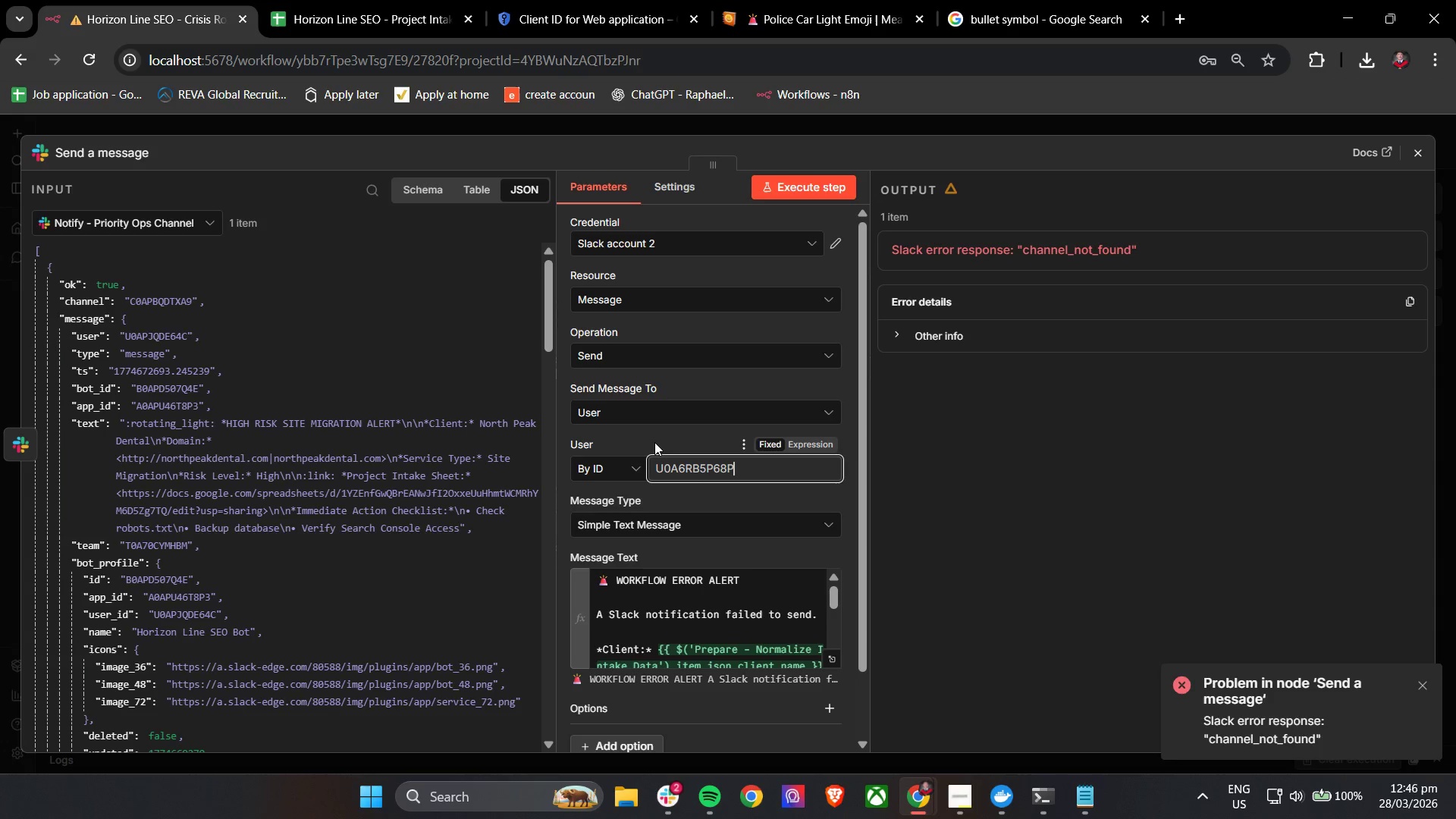 
left_click([654, 438])
 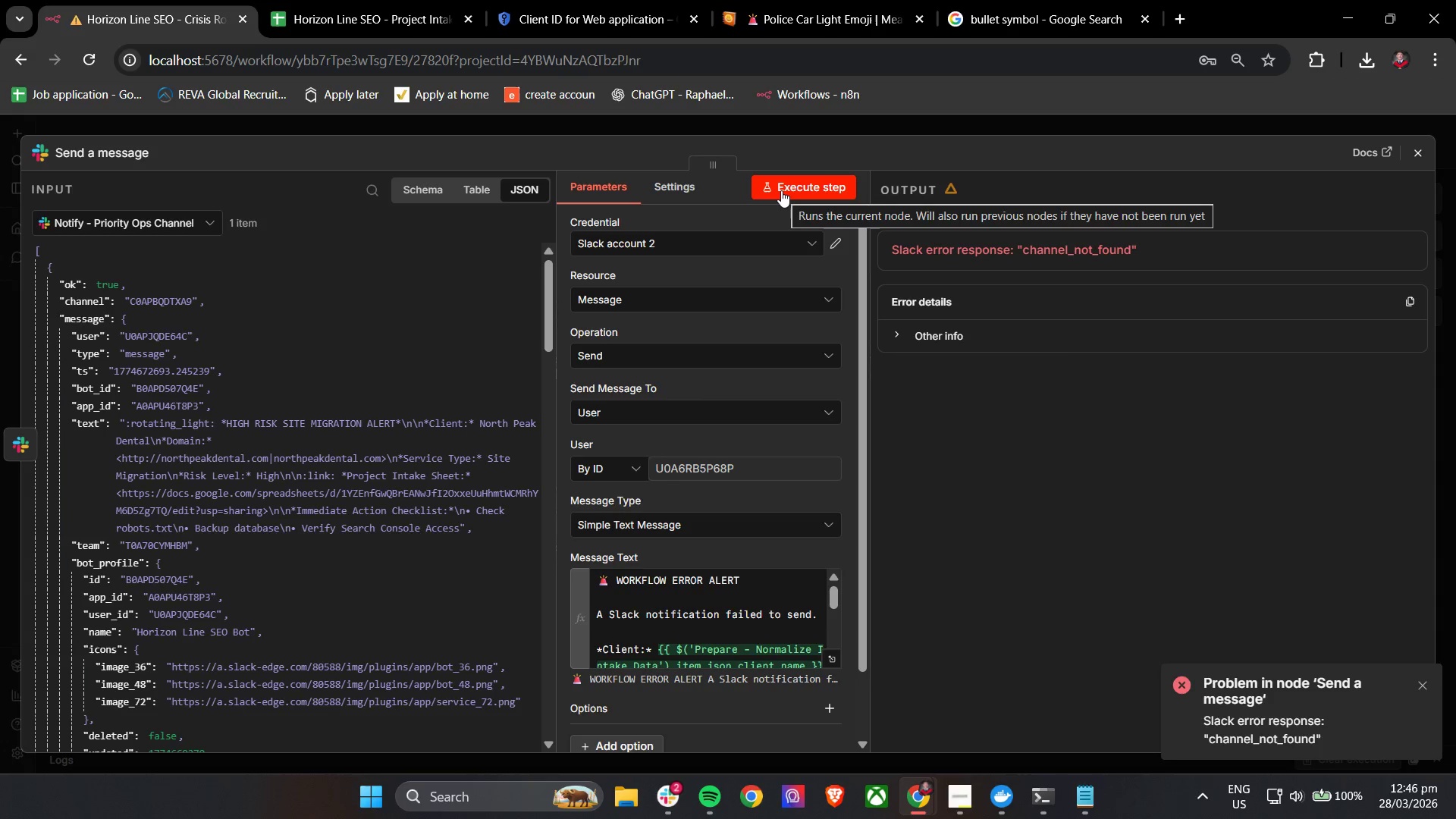 
left_click([781, 190])
 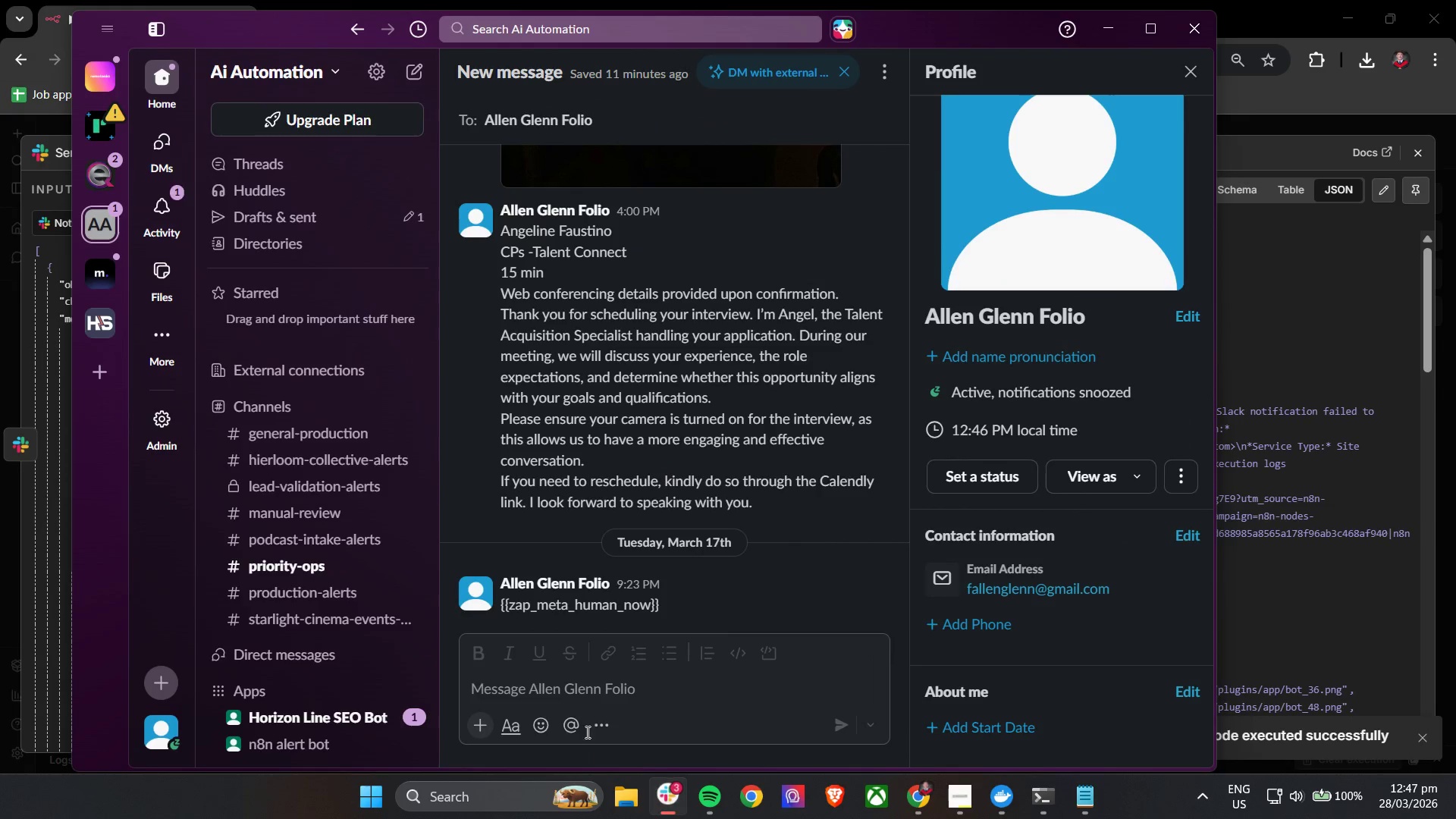 
scroll: coordinate [371, 534], scroll_direction: down, amount: 6.0
 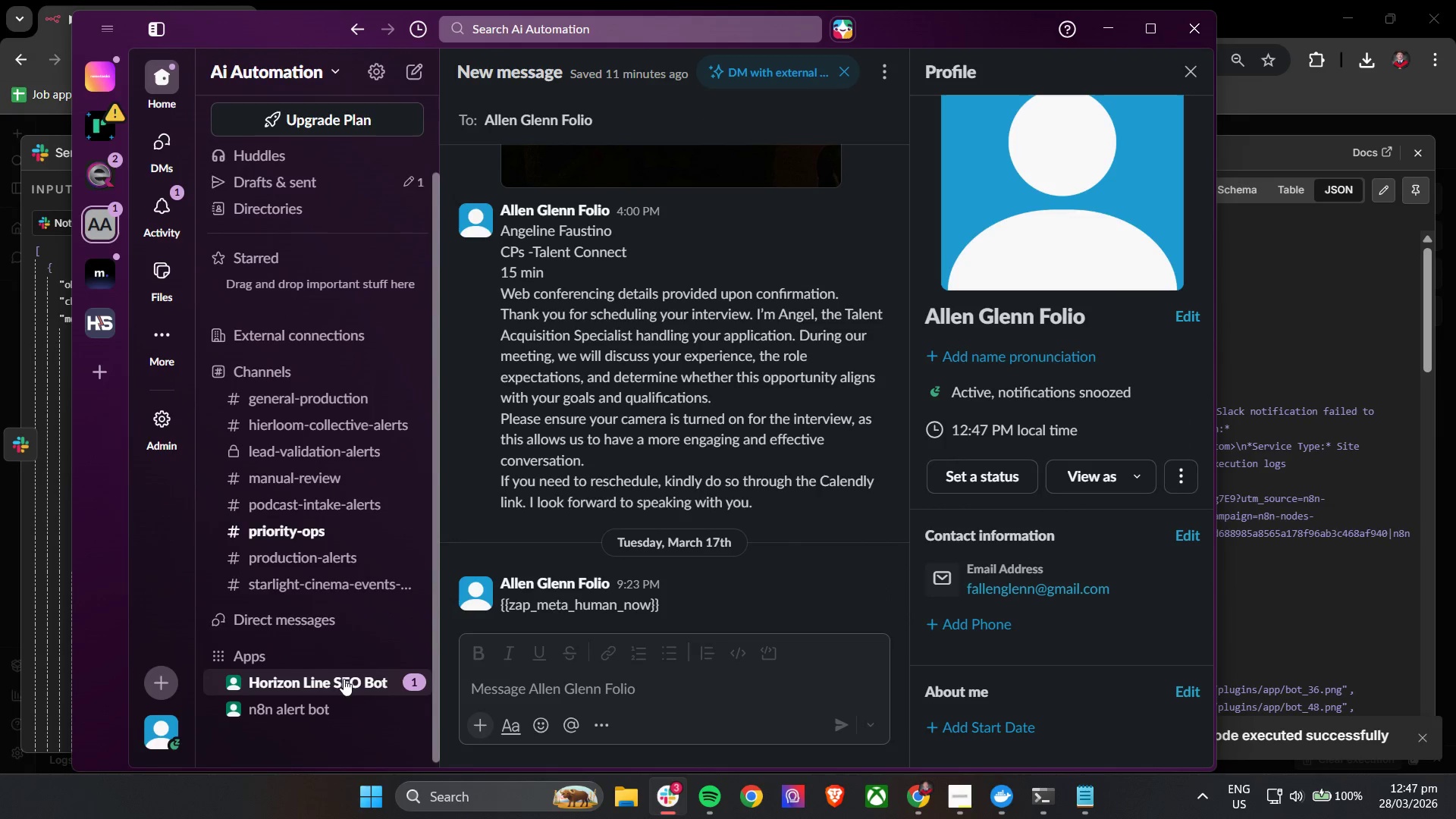 
left_click([339, 688])
 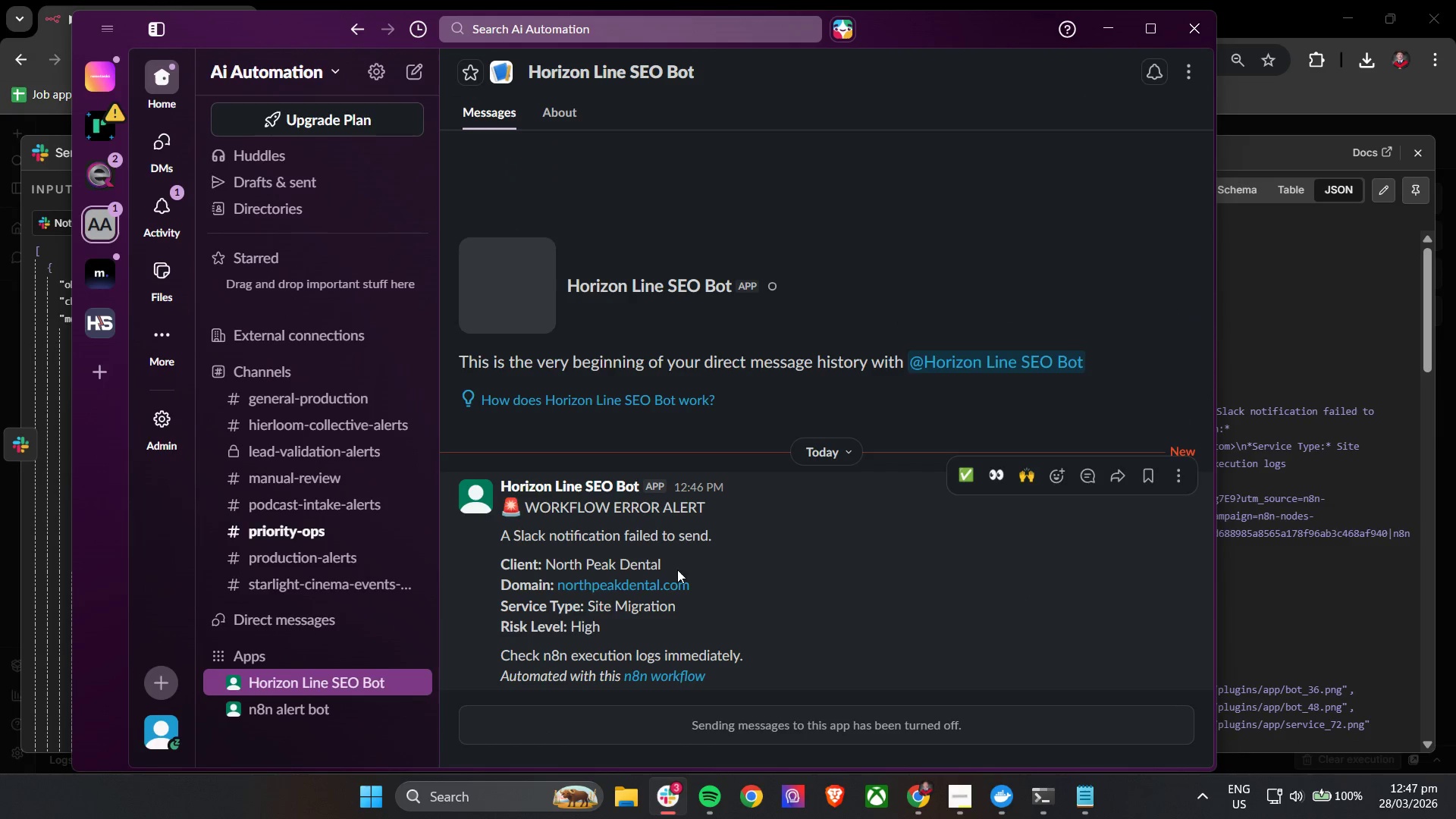 
scroll: coordinate [770, 560], scroll_direction: down, amount: 4.0
 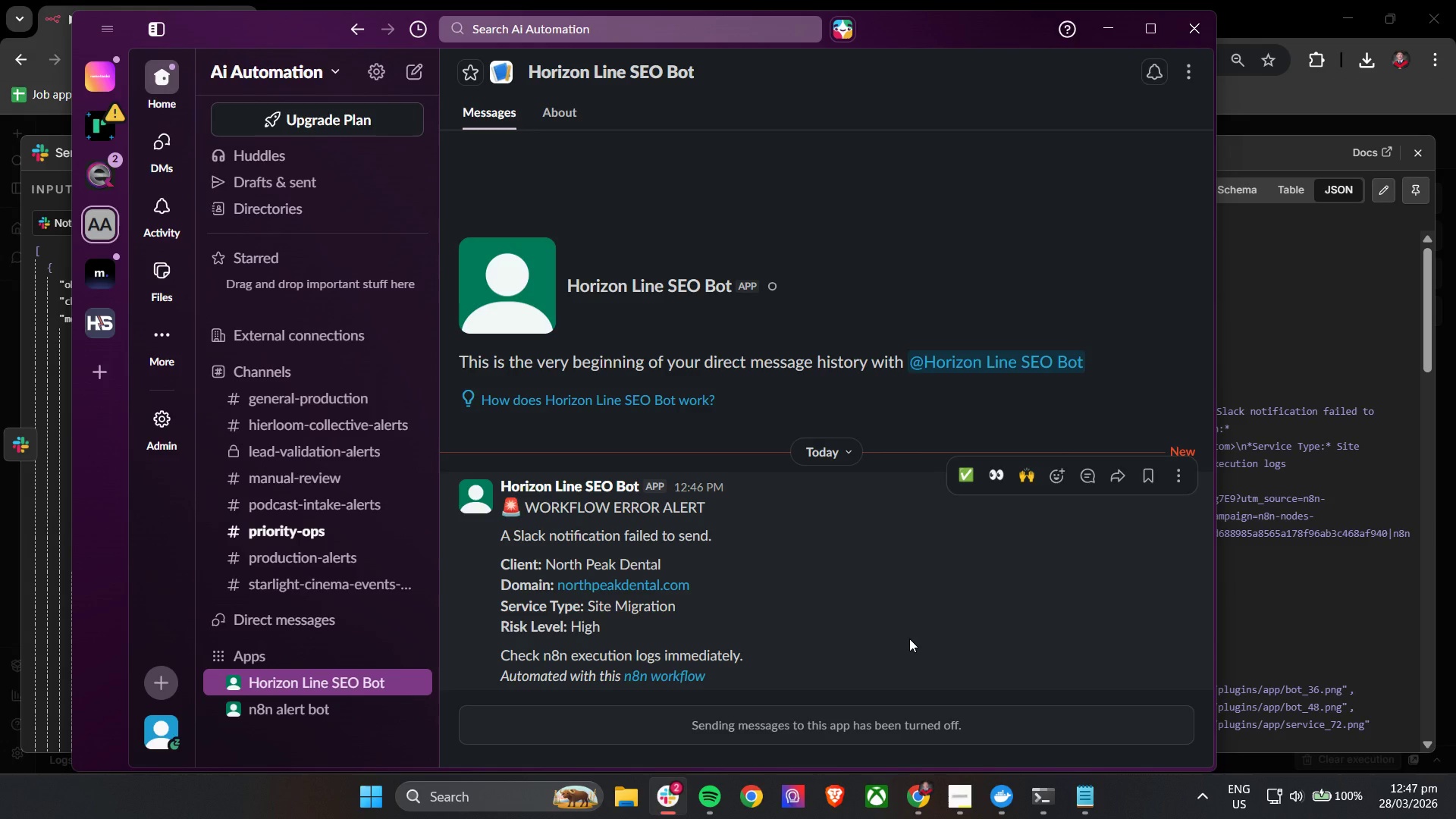 
wait(6.38)
 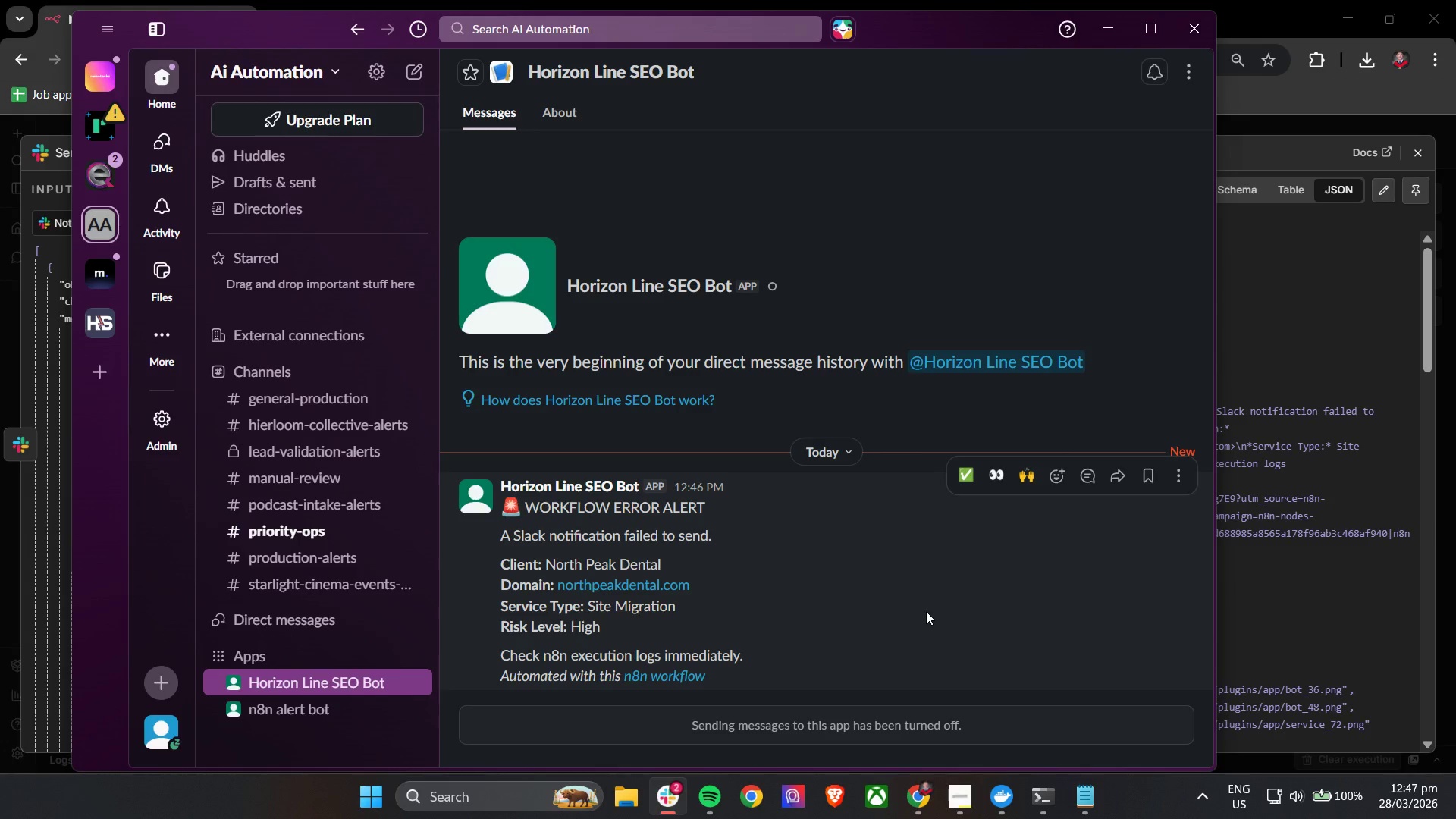 
left_click([1095, 27])
 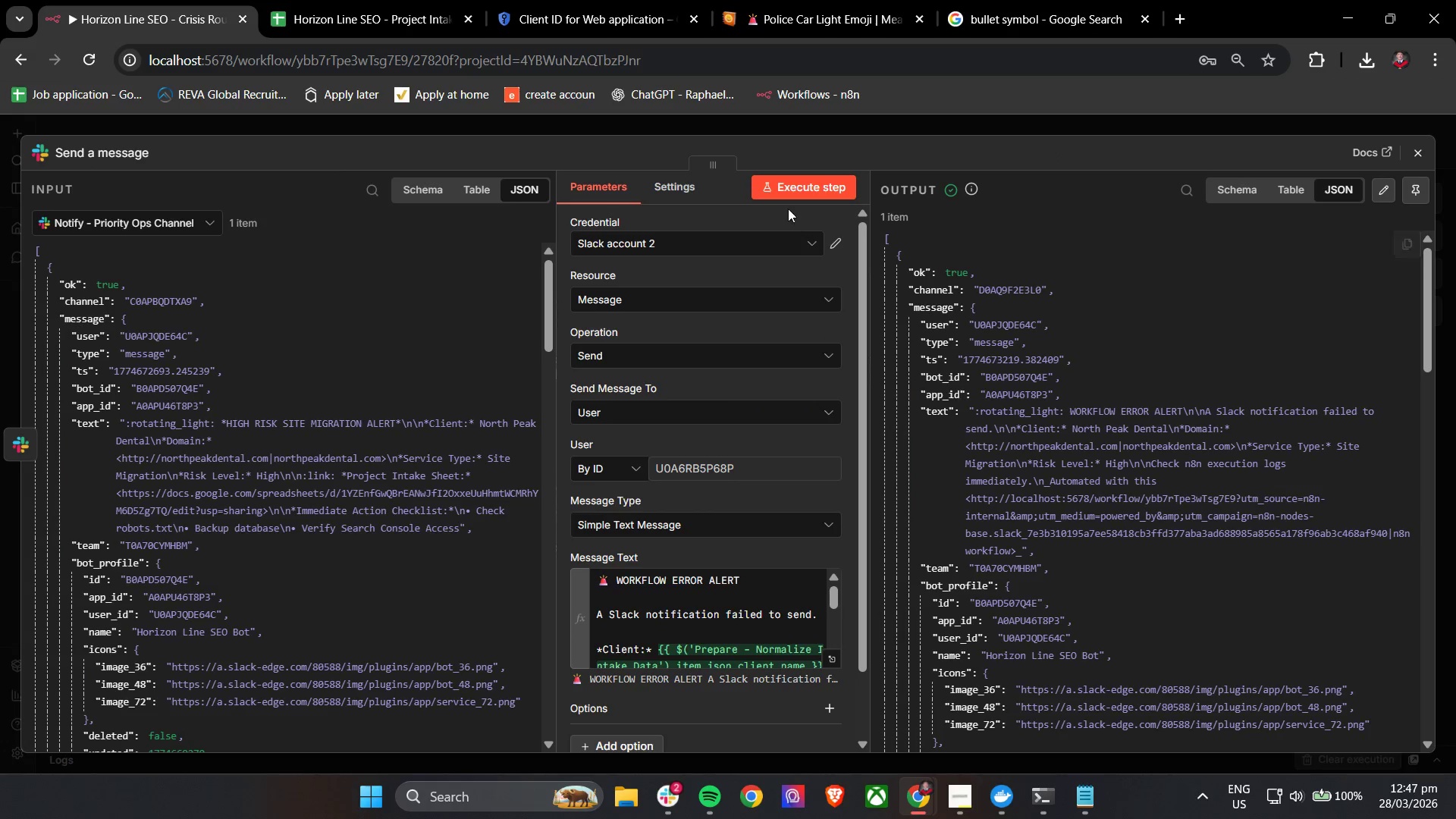 
scroll: coordinate [764, 399], scroll_direction: down, amount: 3.0
 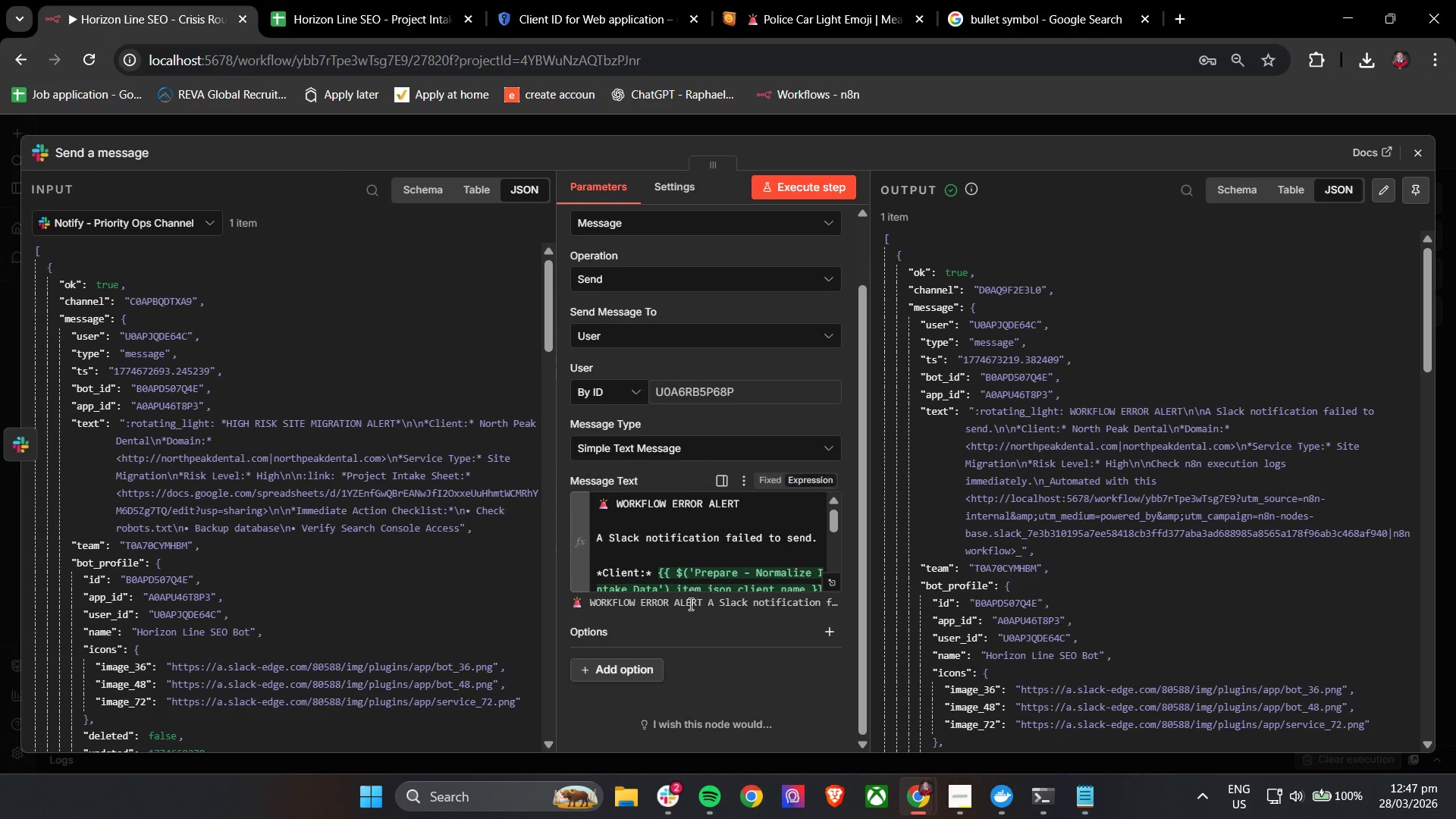 
left_click([626, 667])
 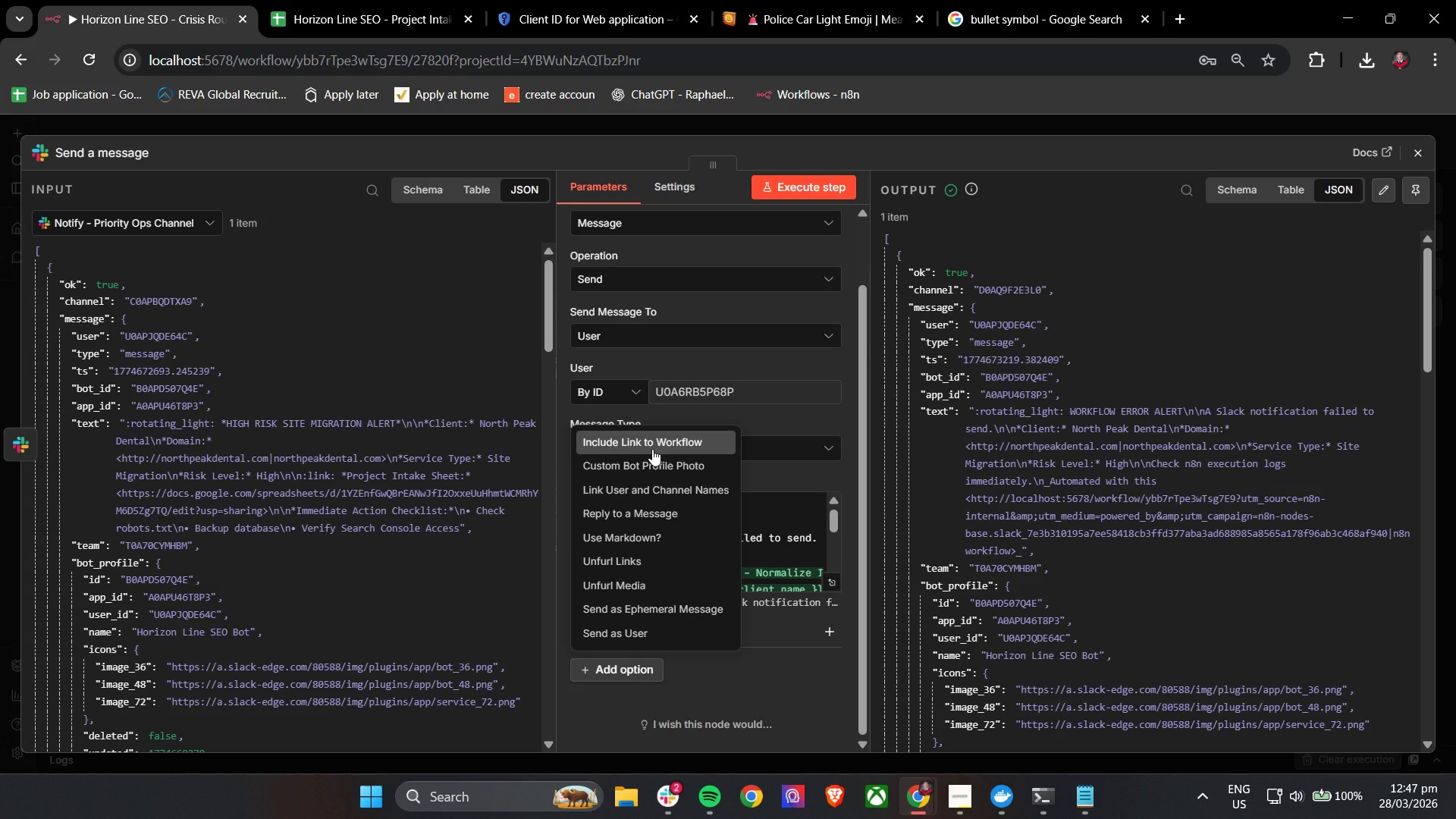 
left_click([652, 449])
 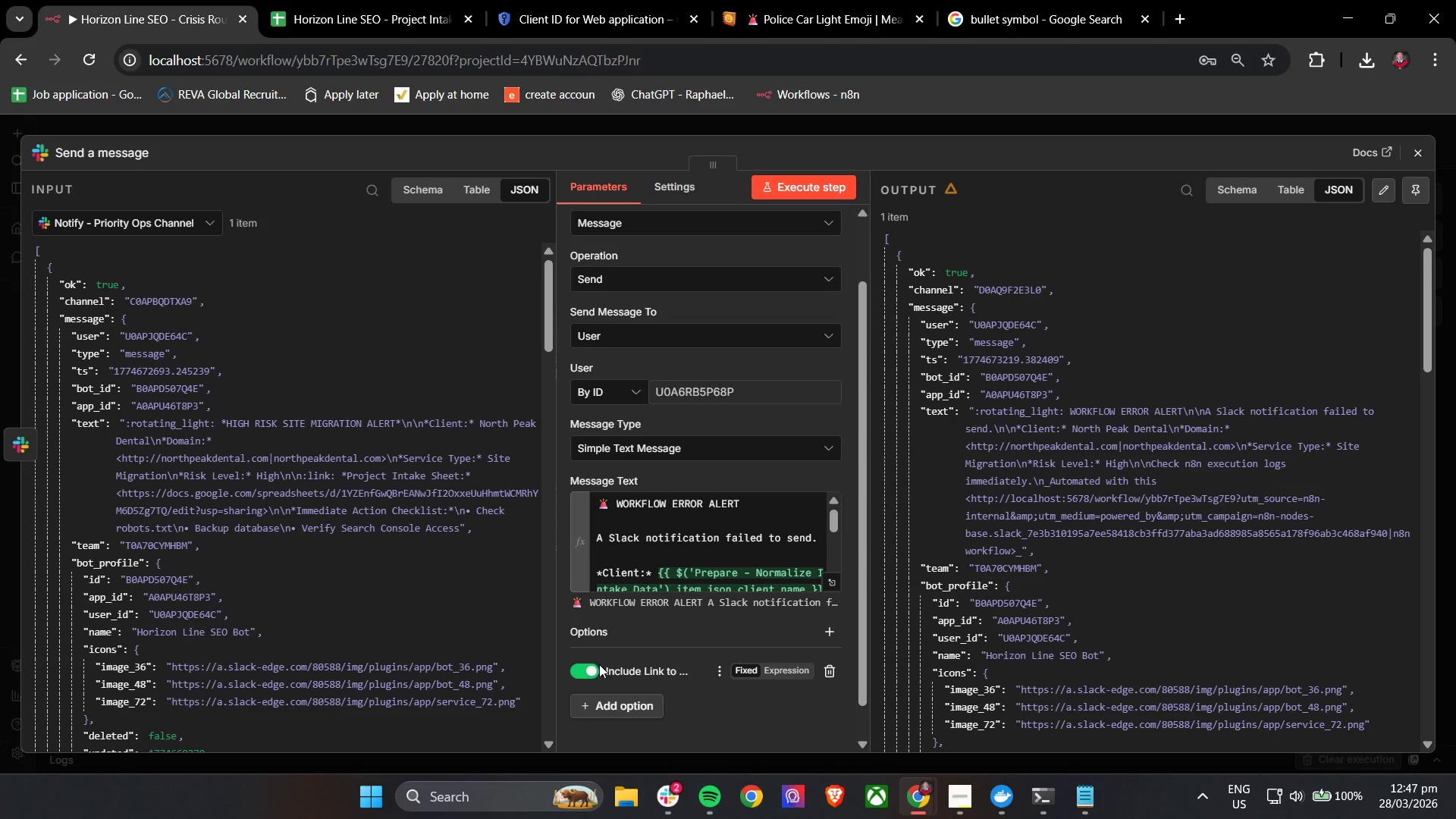 
left_click([592, 670])
 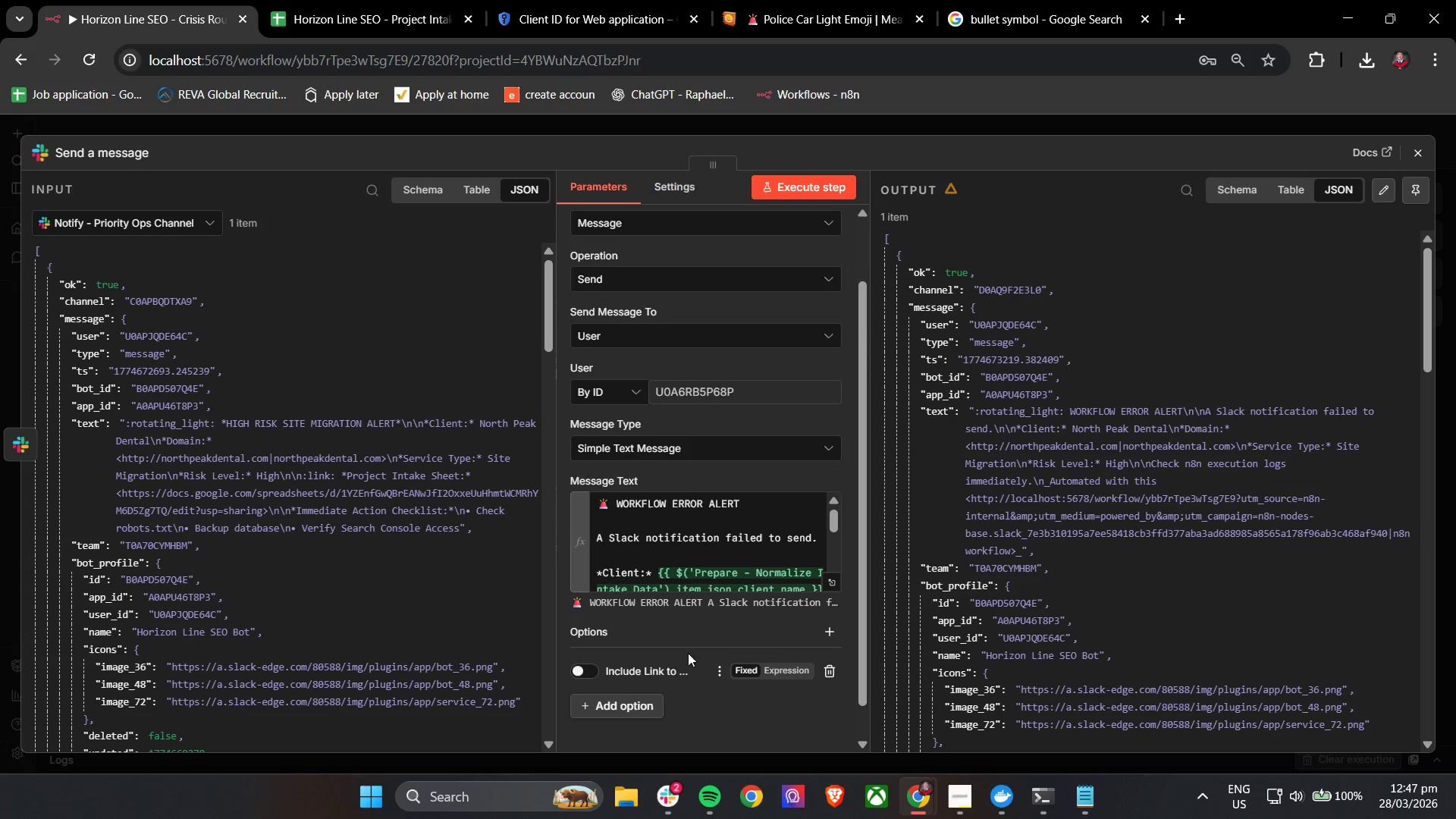 
left_click([701, 635])
 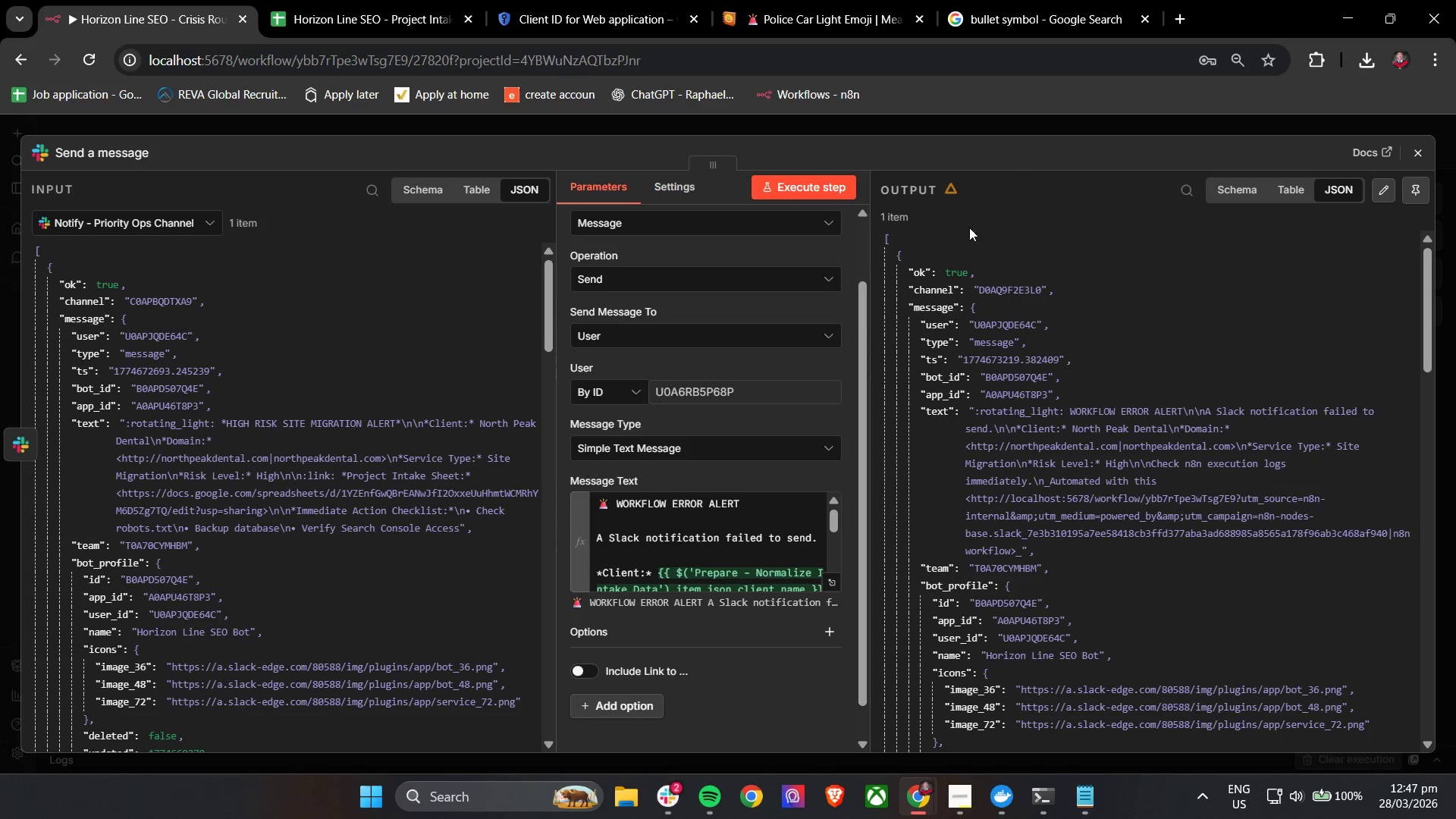 
left_click([813, 191])
 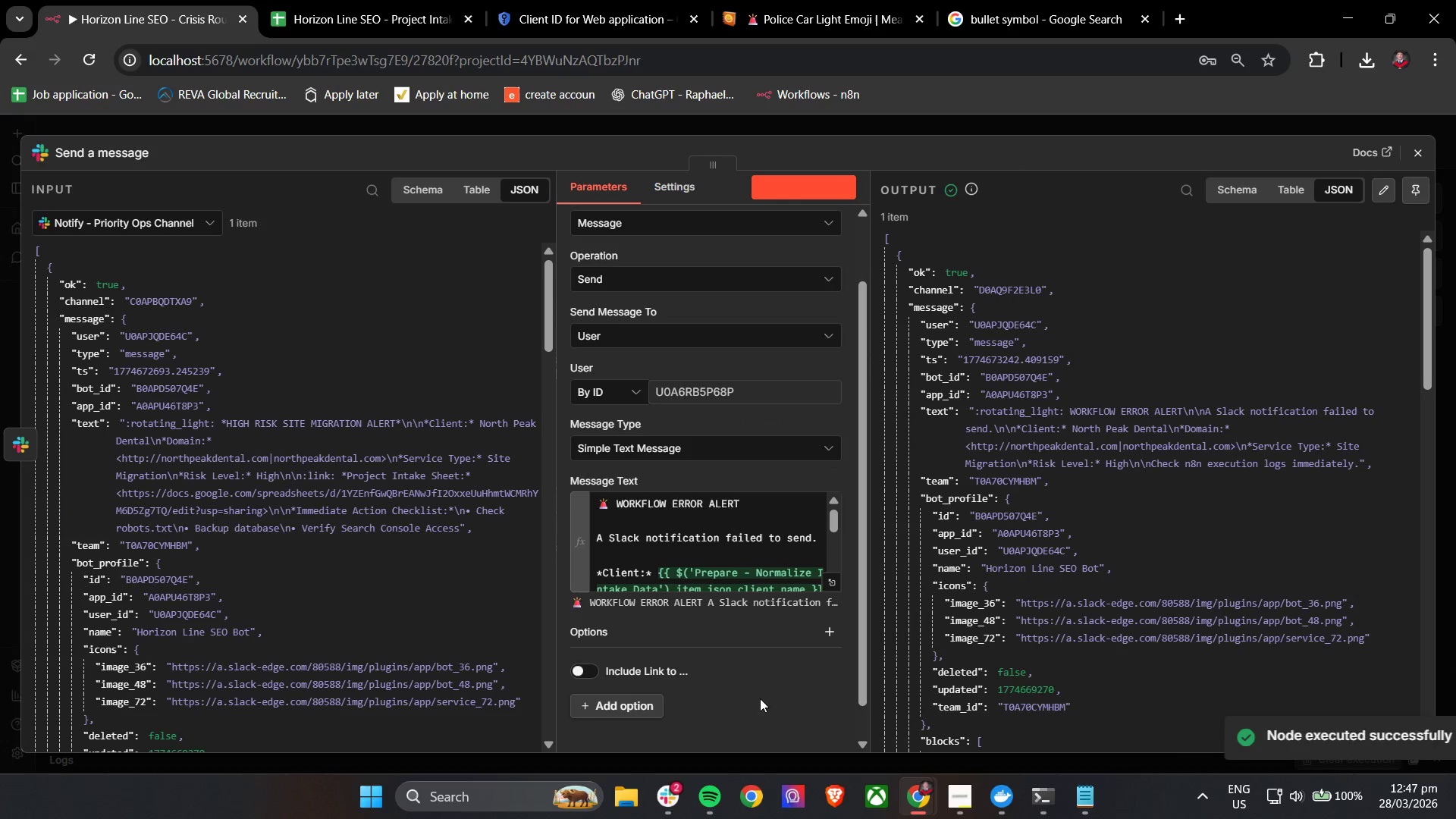 
left_click([670, 793])
 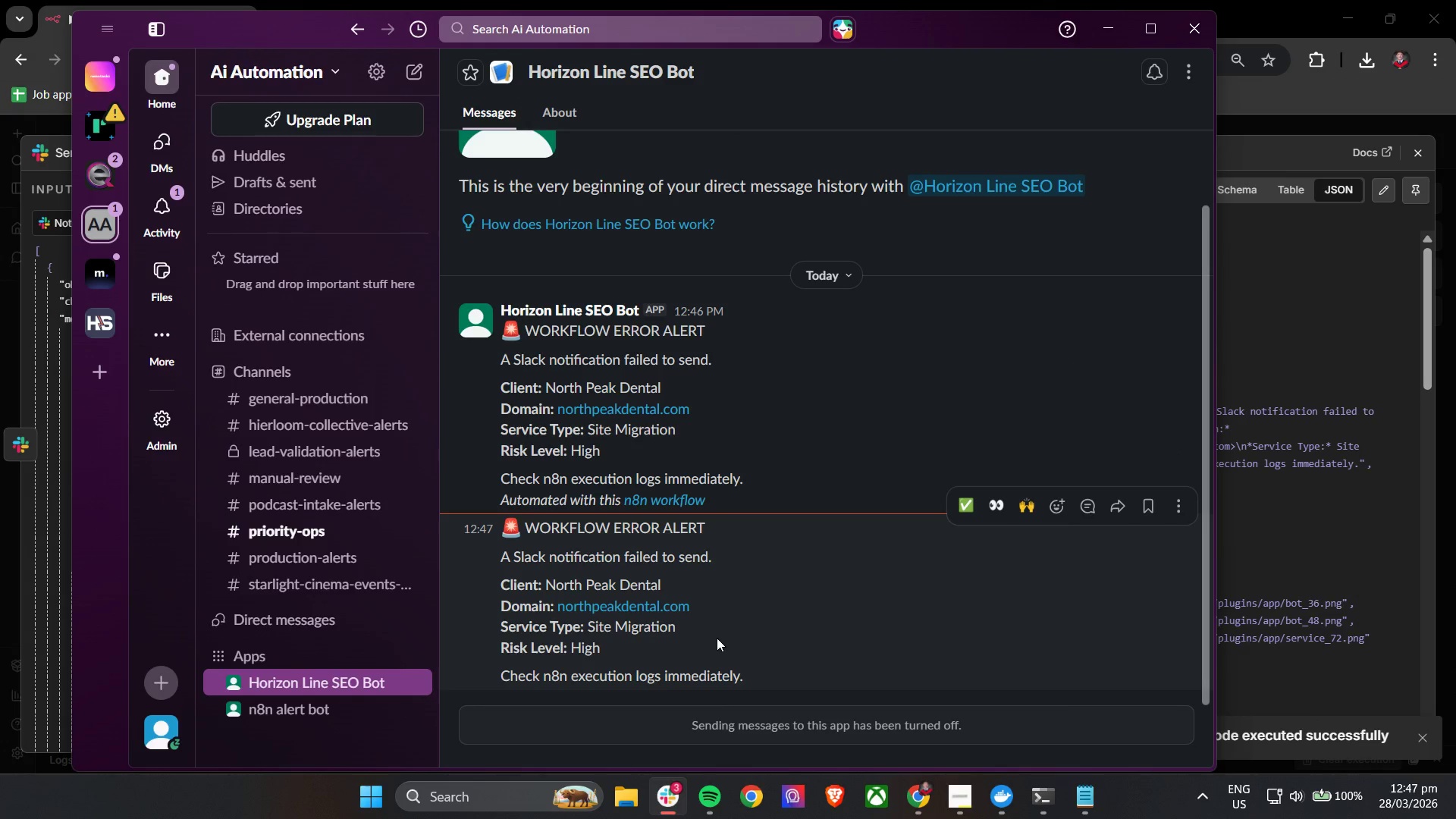 
scroll: coordinate [717, 638], scroll_direction: down, amount: 1.0
 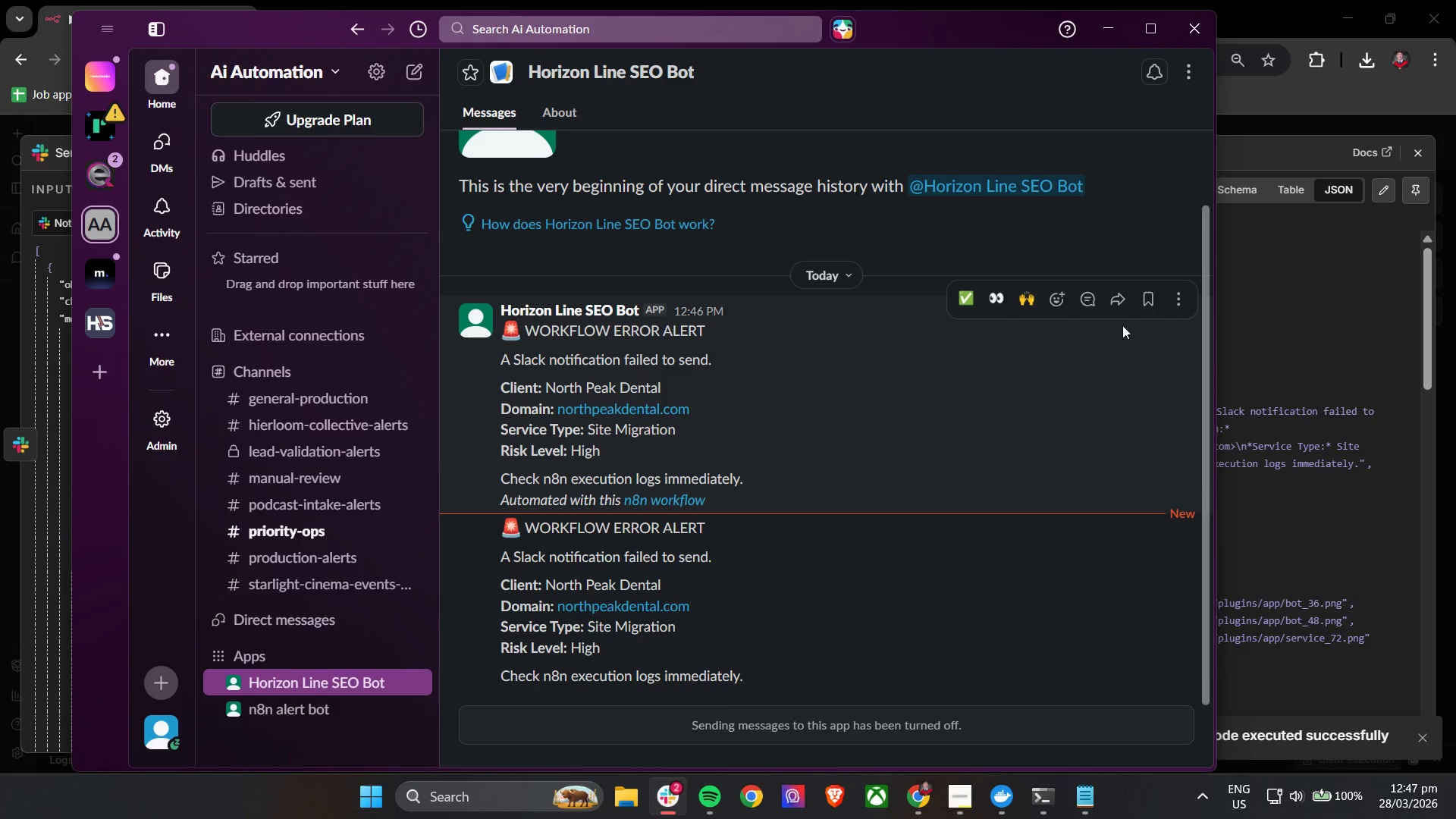 
left_click([1174, 298])
 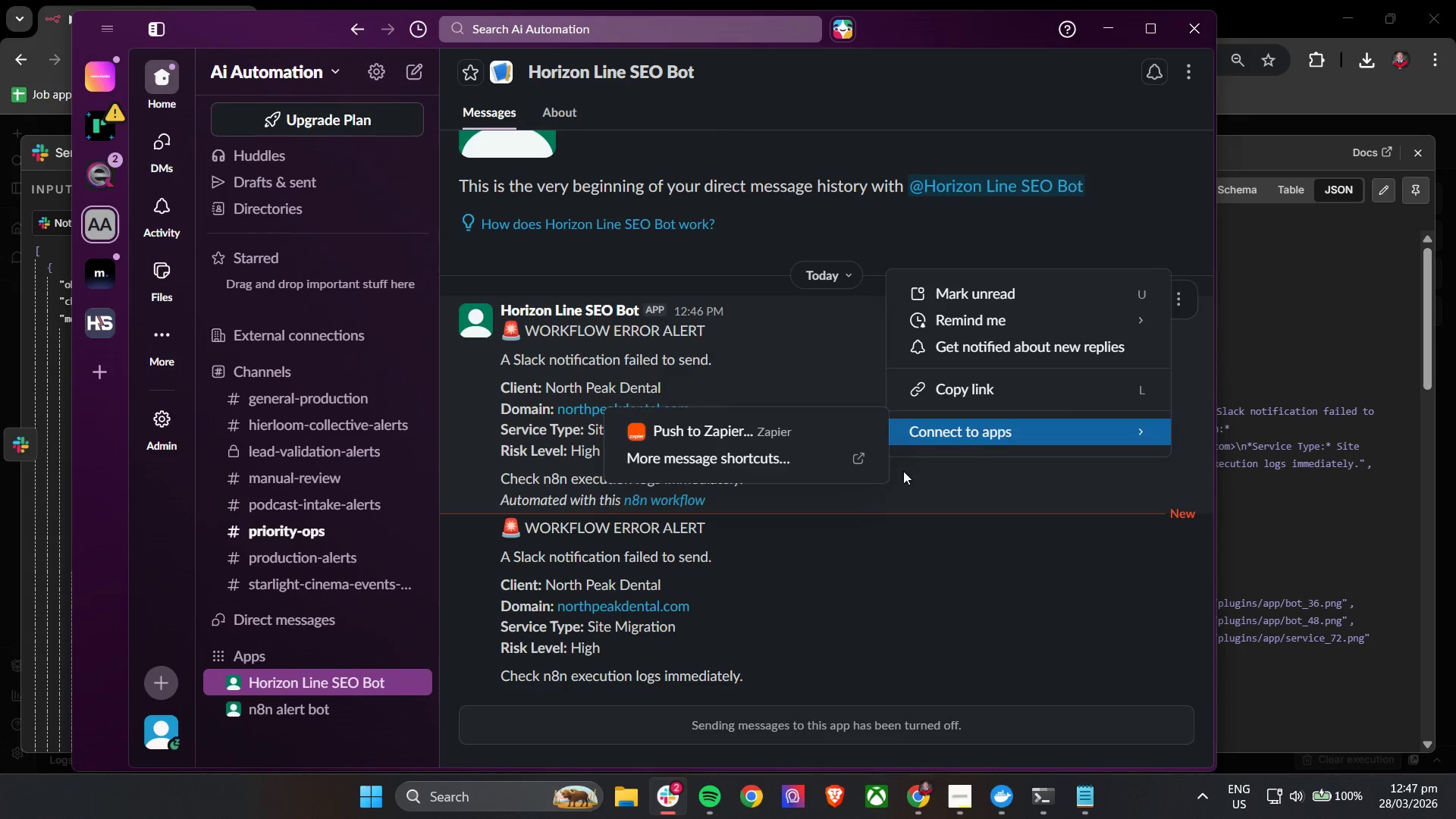 
left_click([815, 381])
 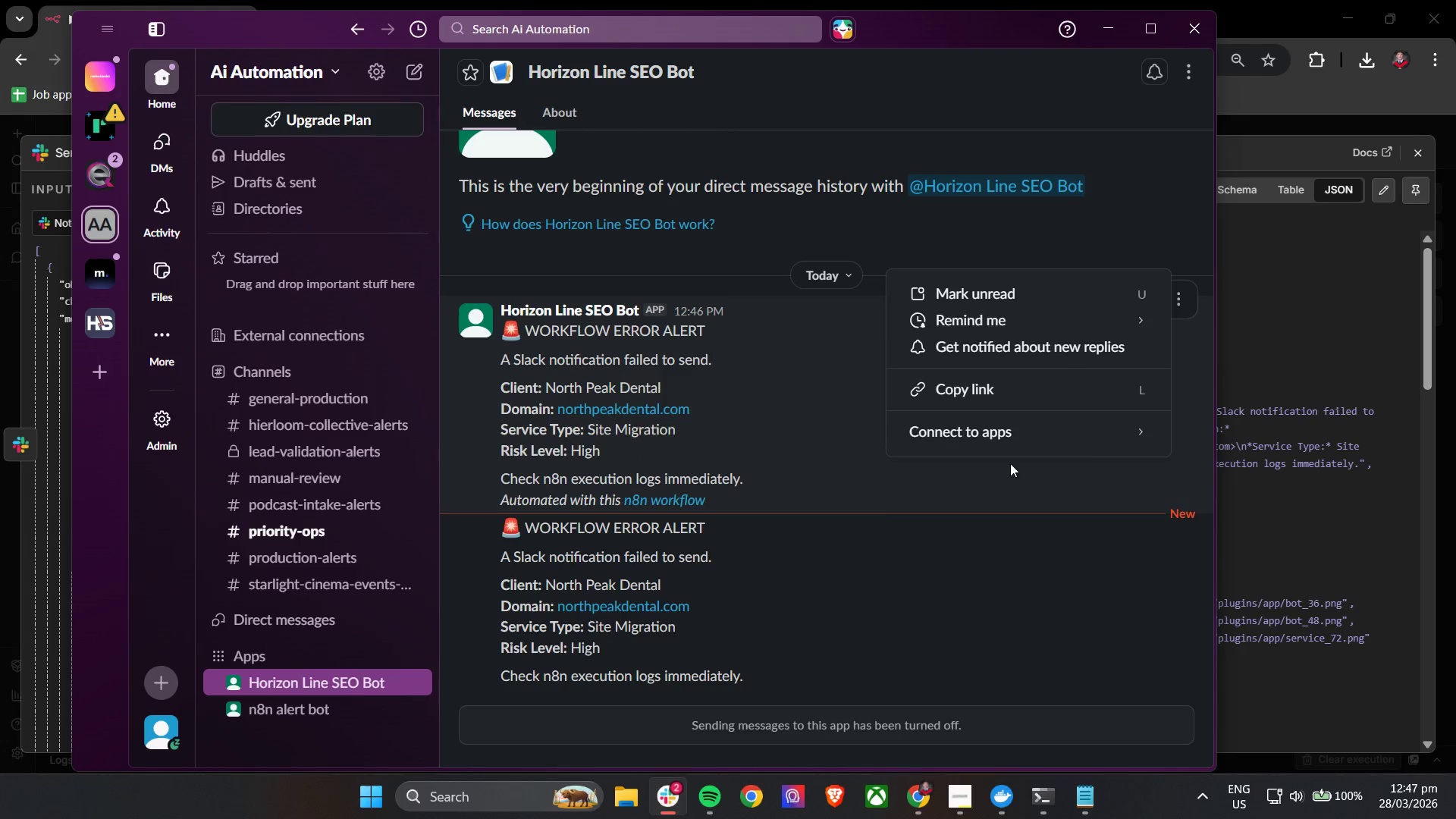 
wait(5.8)
 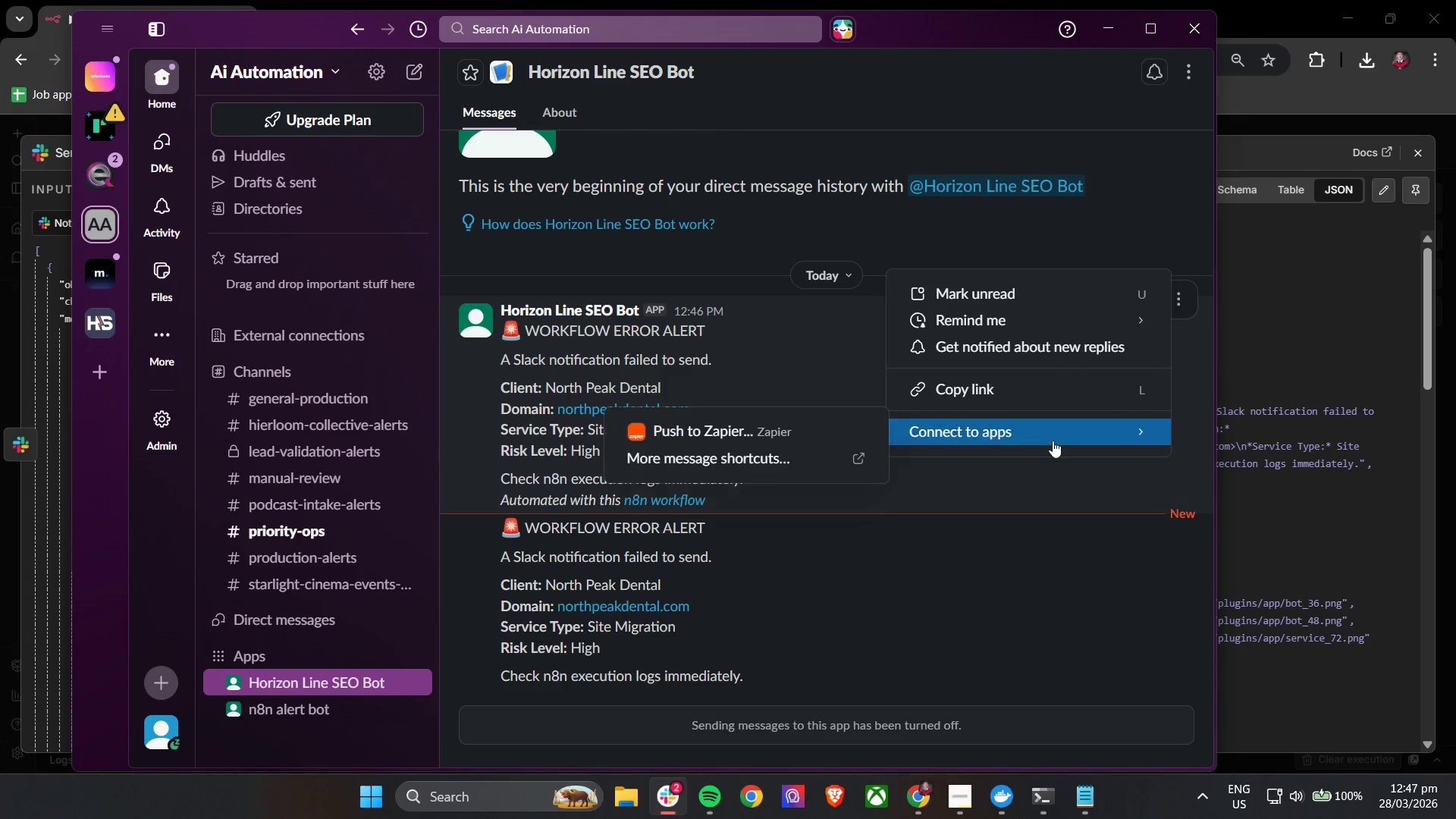 
left_click([1046, 483])
 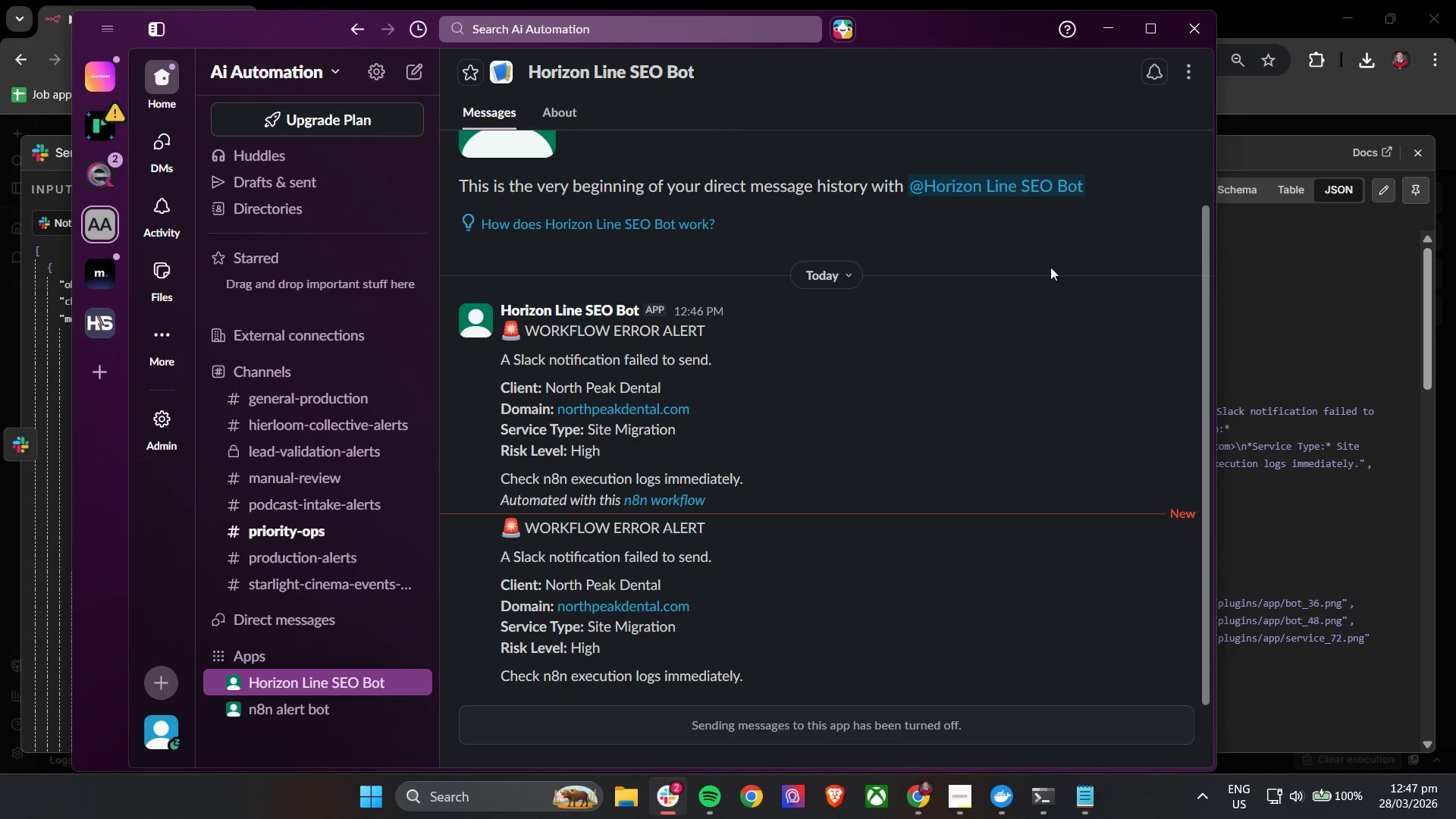 
left_click([1177, 297])
 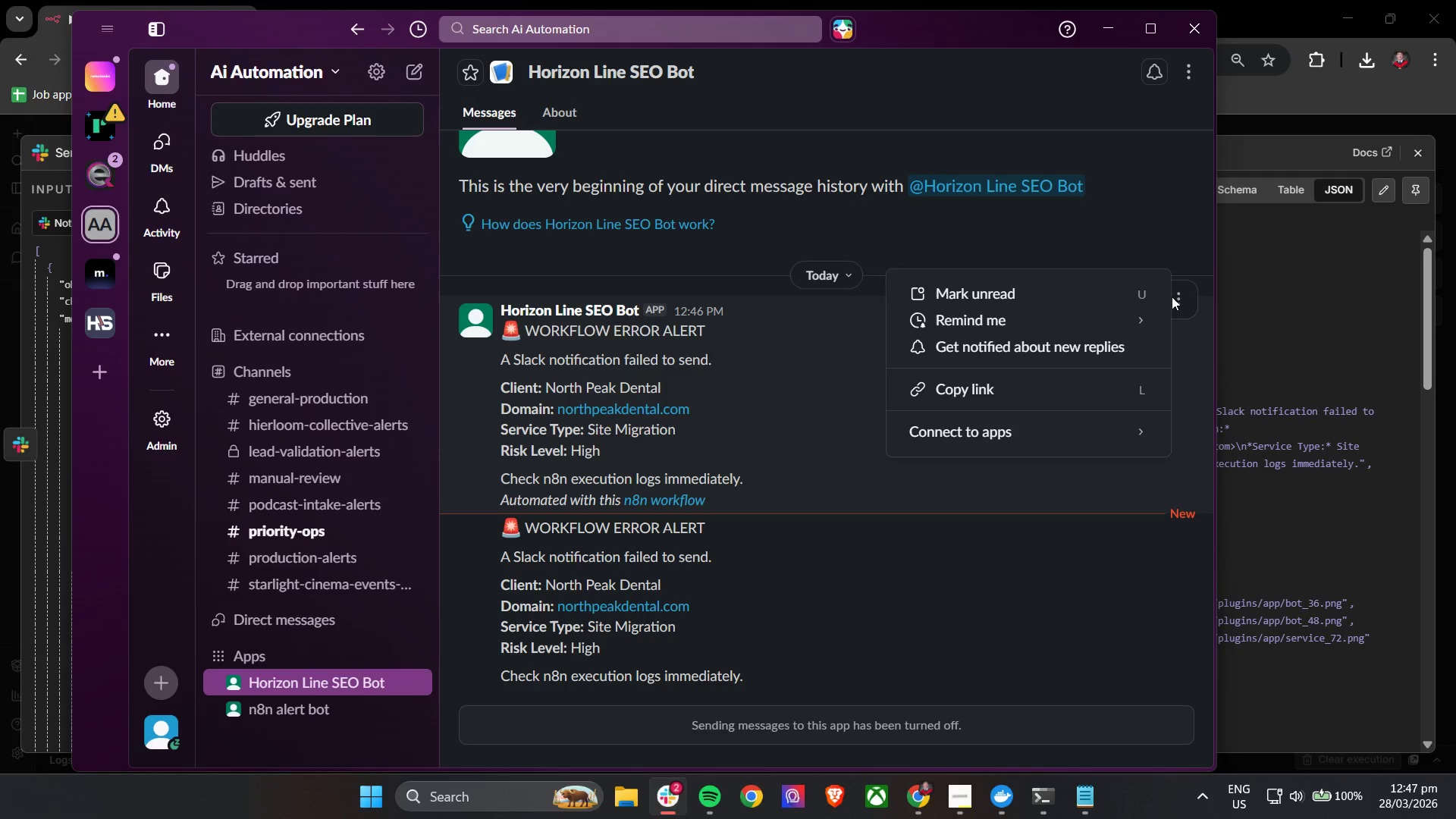 
wait(5.38)
 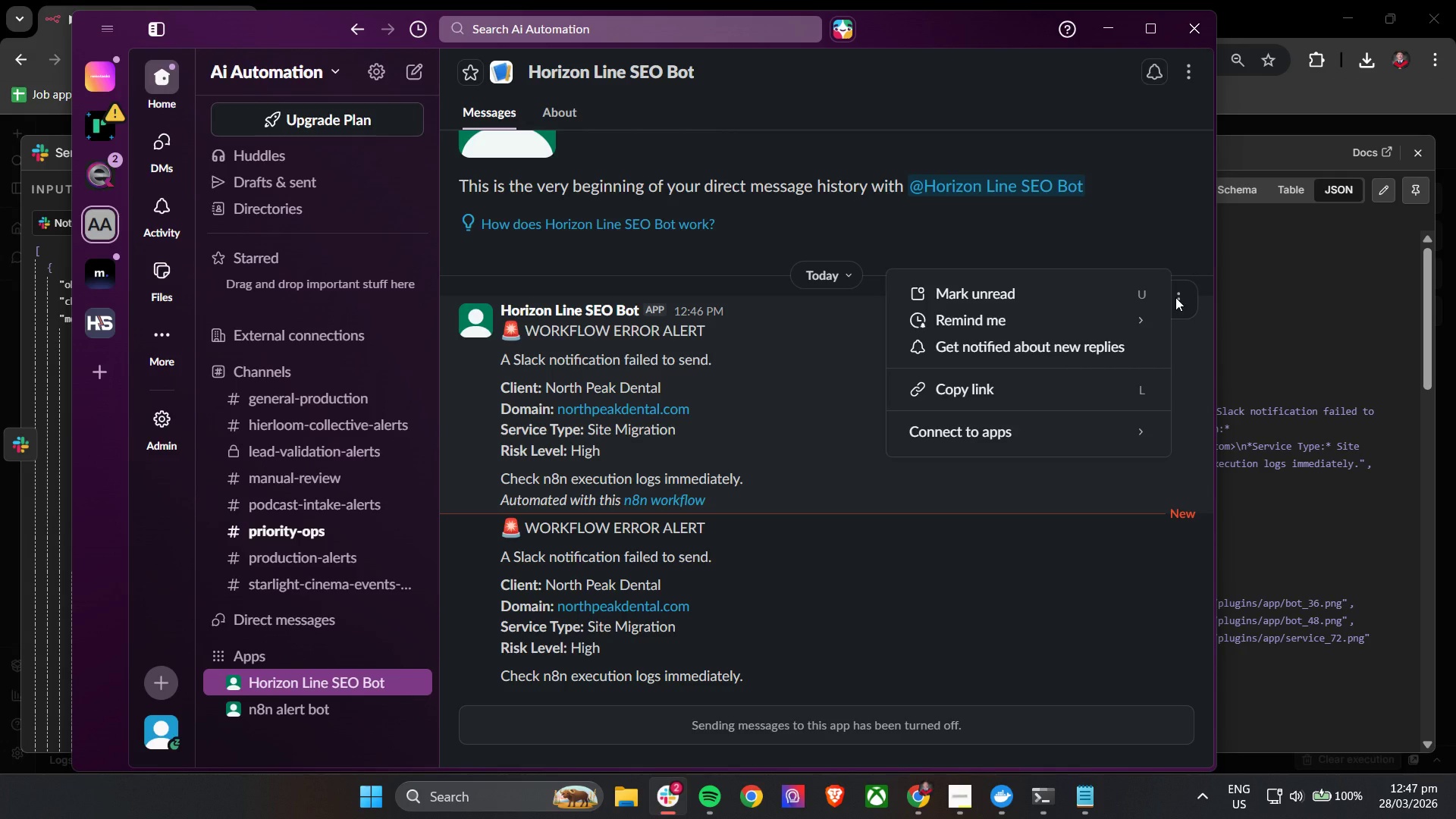 
left_click([1101, 27])
 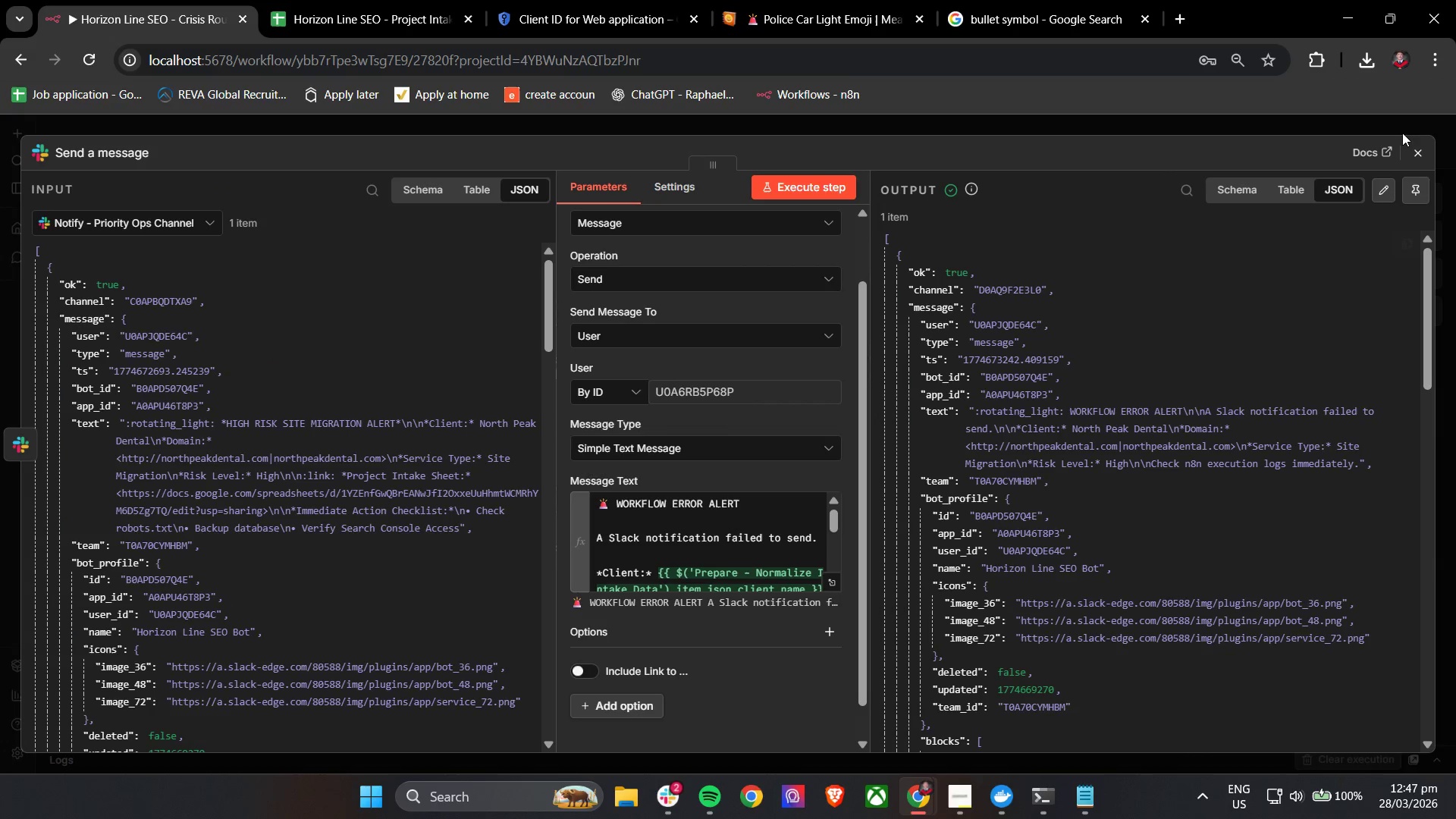 
left_click([1410, 148])
 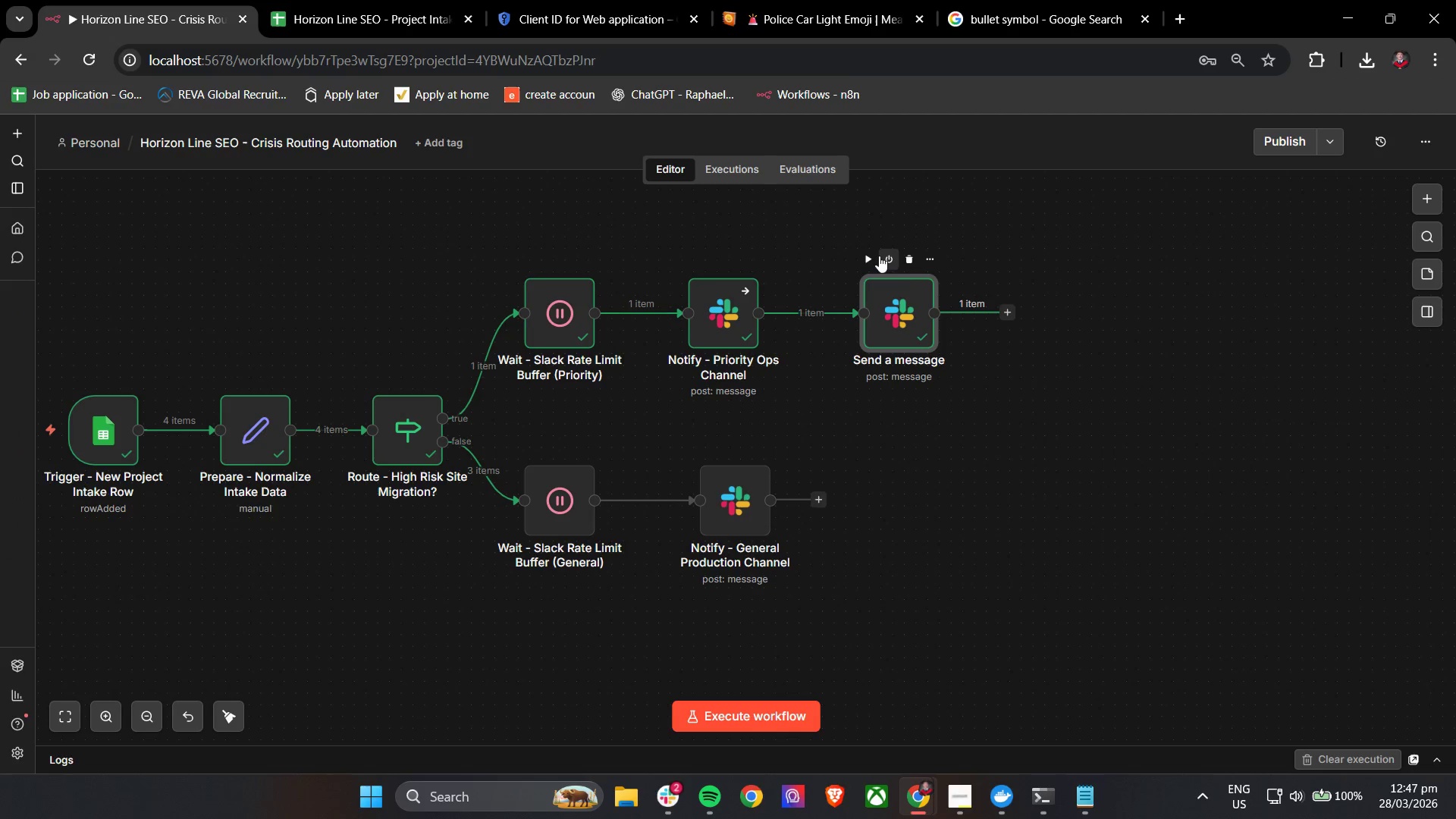 
left_click([893, 290])
 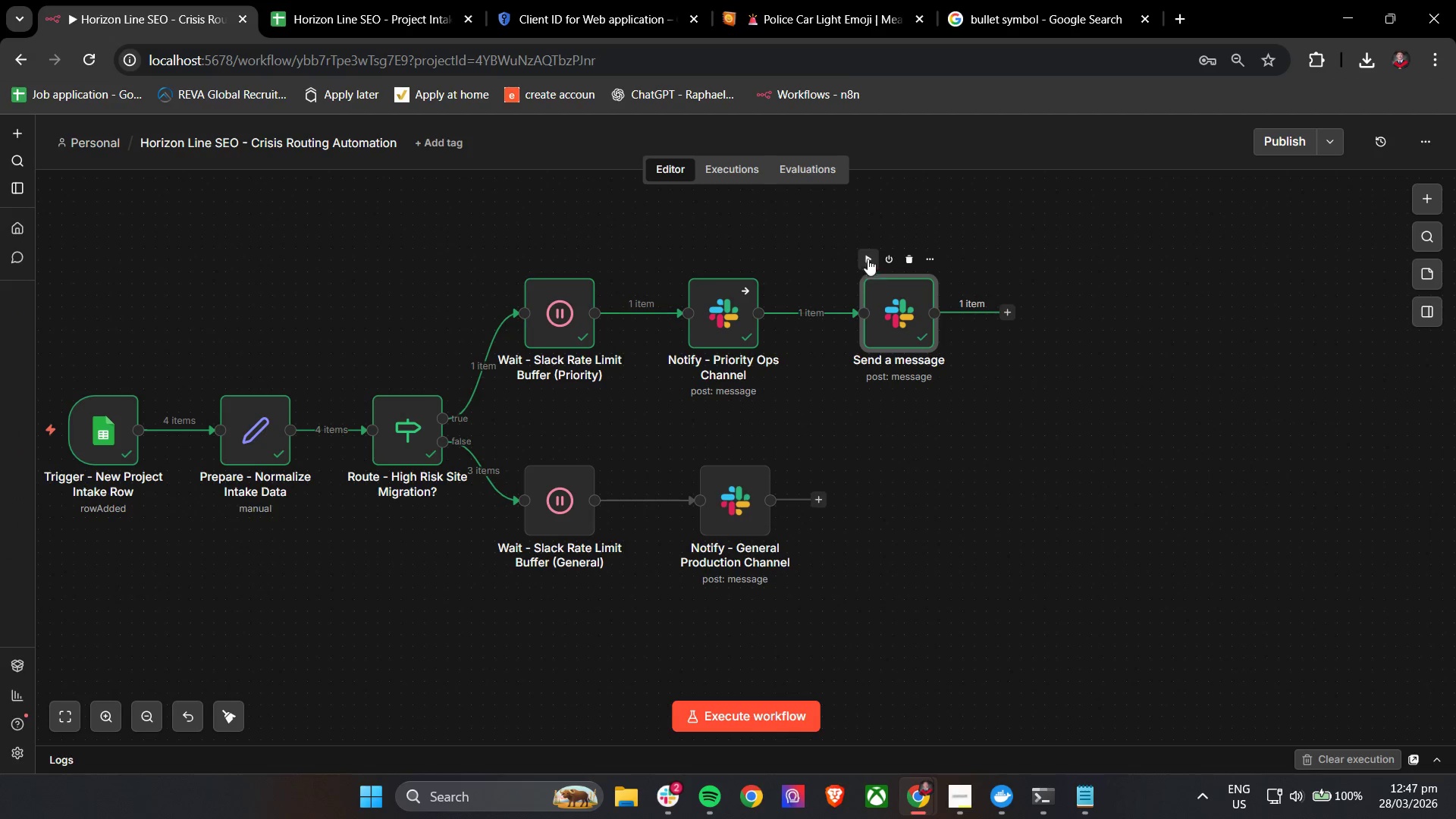 
left_click_drag(start_coordinate=[831, 230], to_coordinate=[944, 381])
 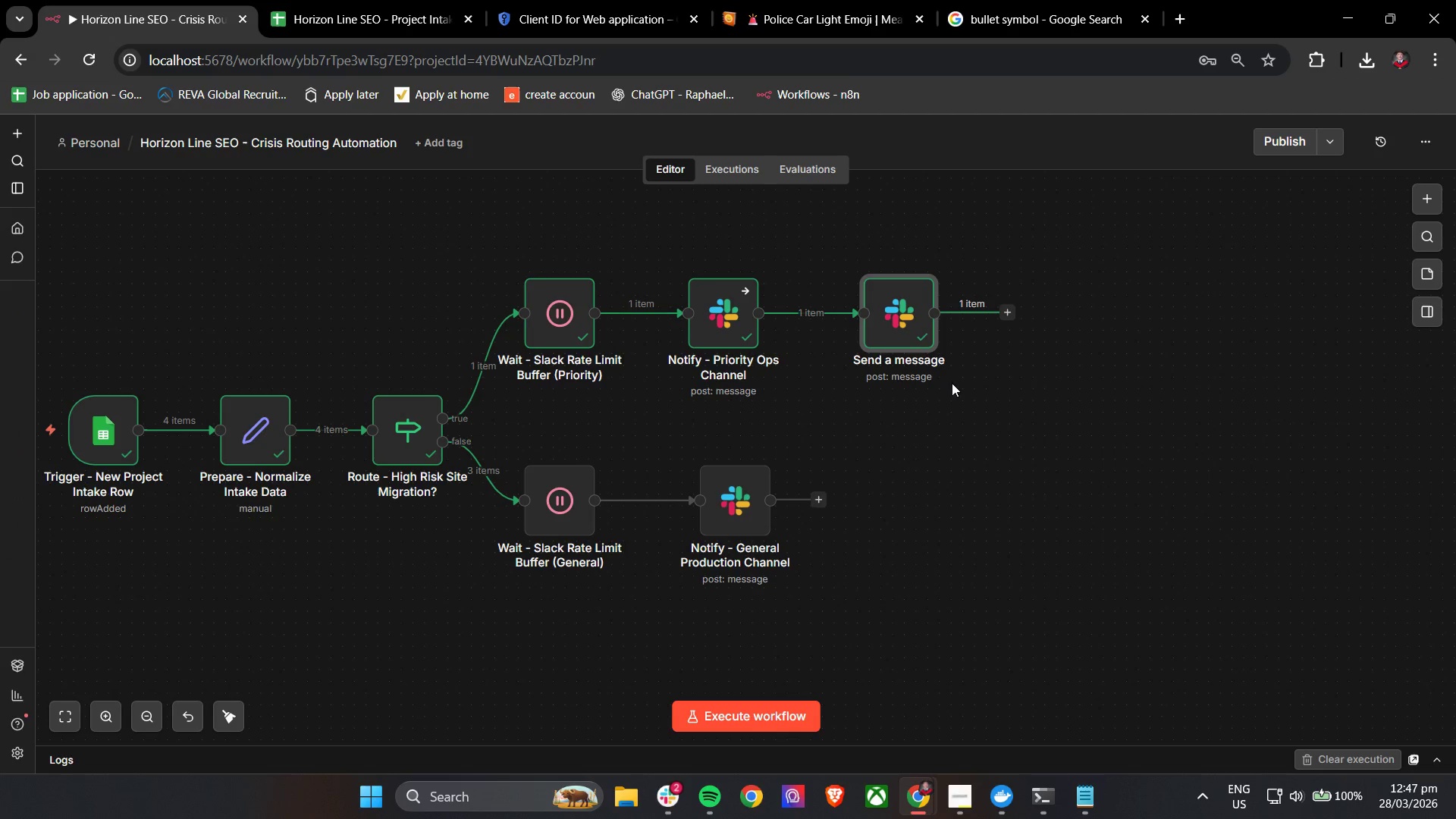 
key(Control+C)
 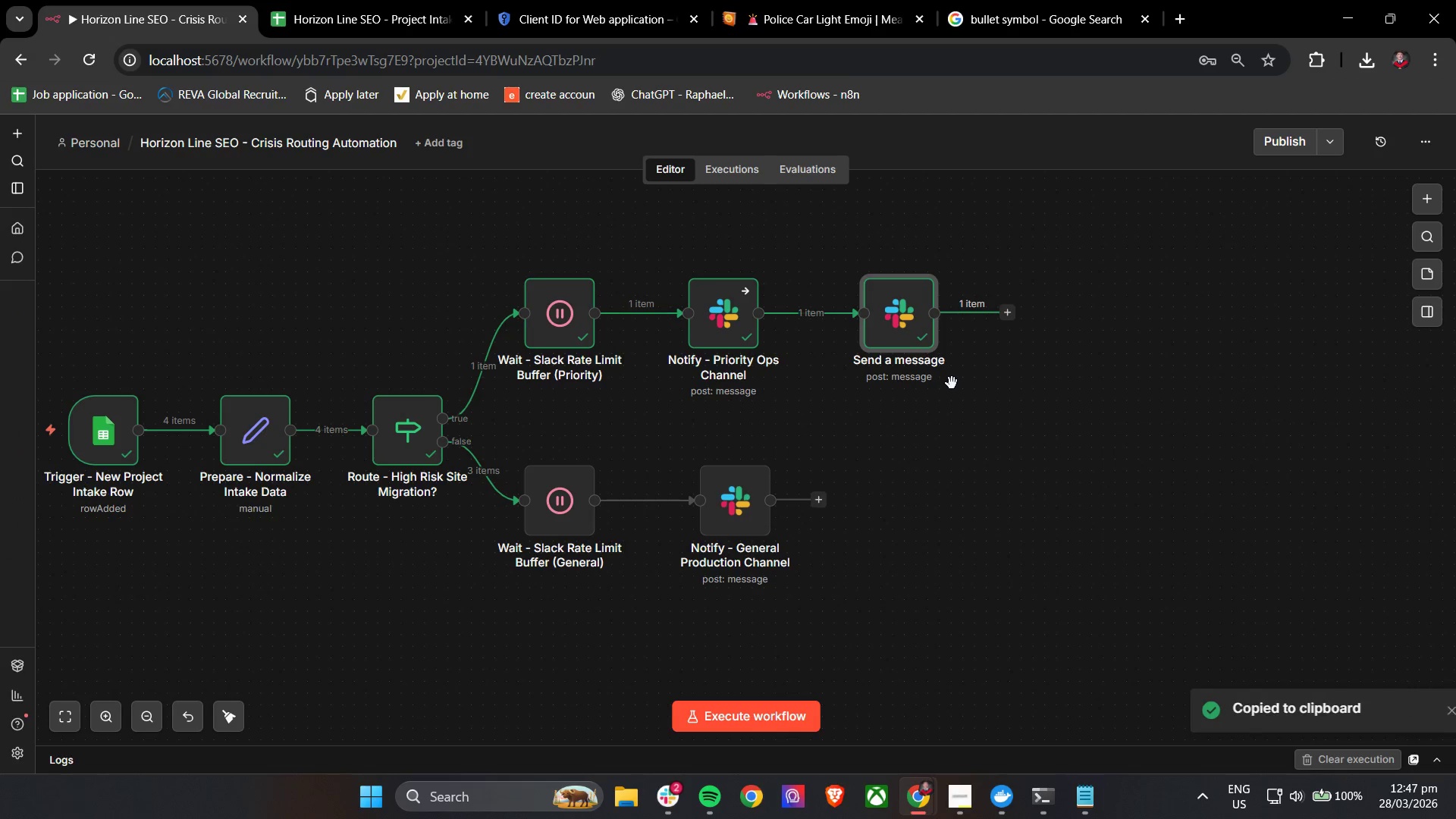 
key(Control+V)
 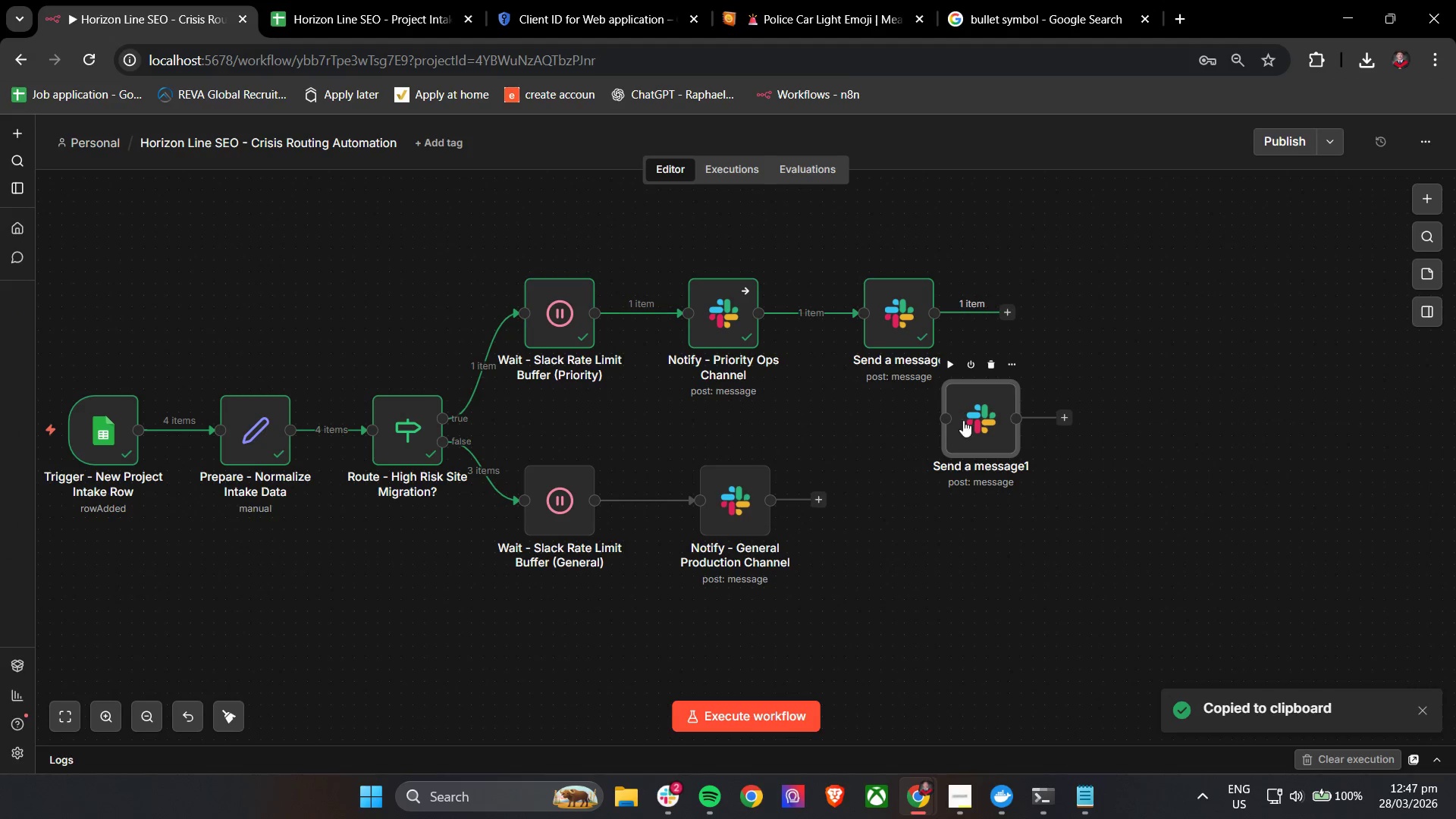 
left_click_drag(start_coordinate=[982, 418], to_coordinate=[912, 503])
 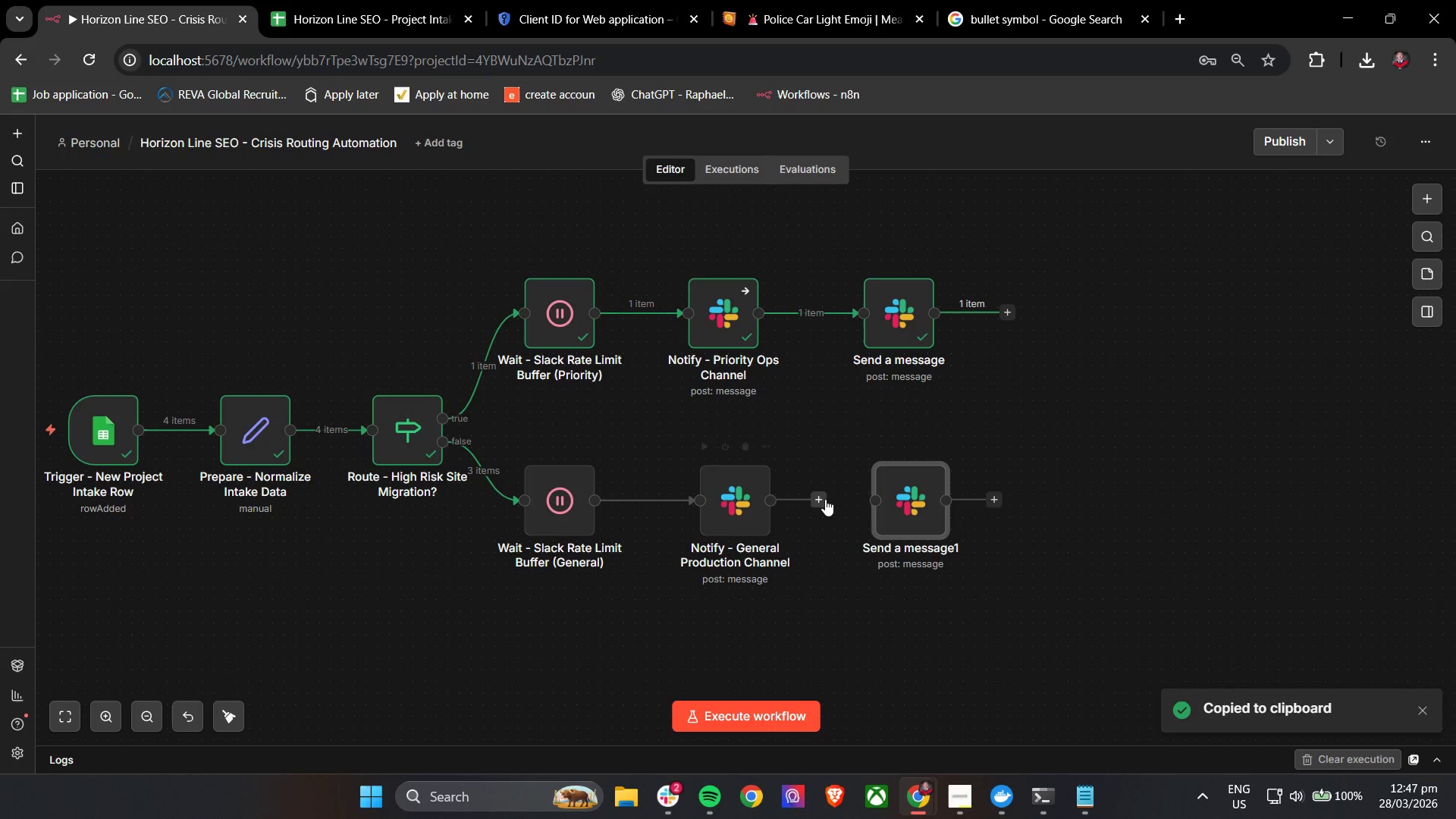 
left_click_drag(start_coordinate=[821, 497], to_coordinate=[873, 504])
 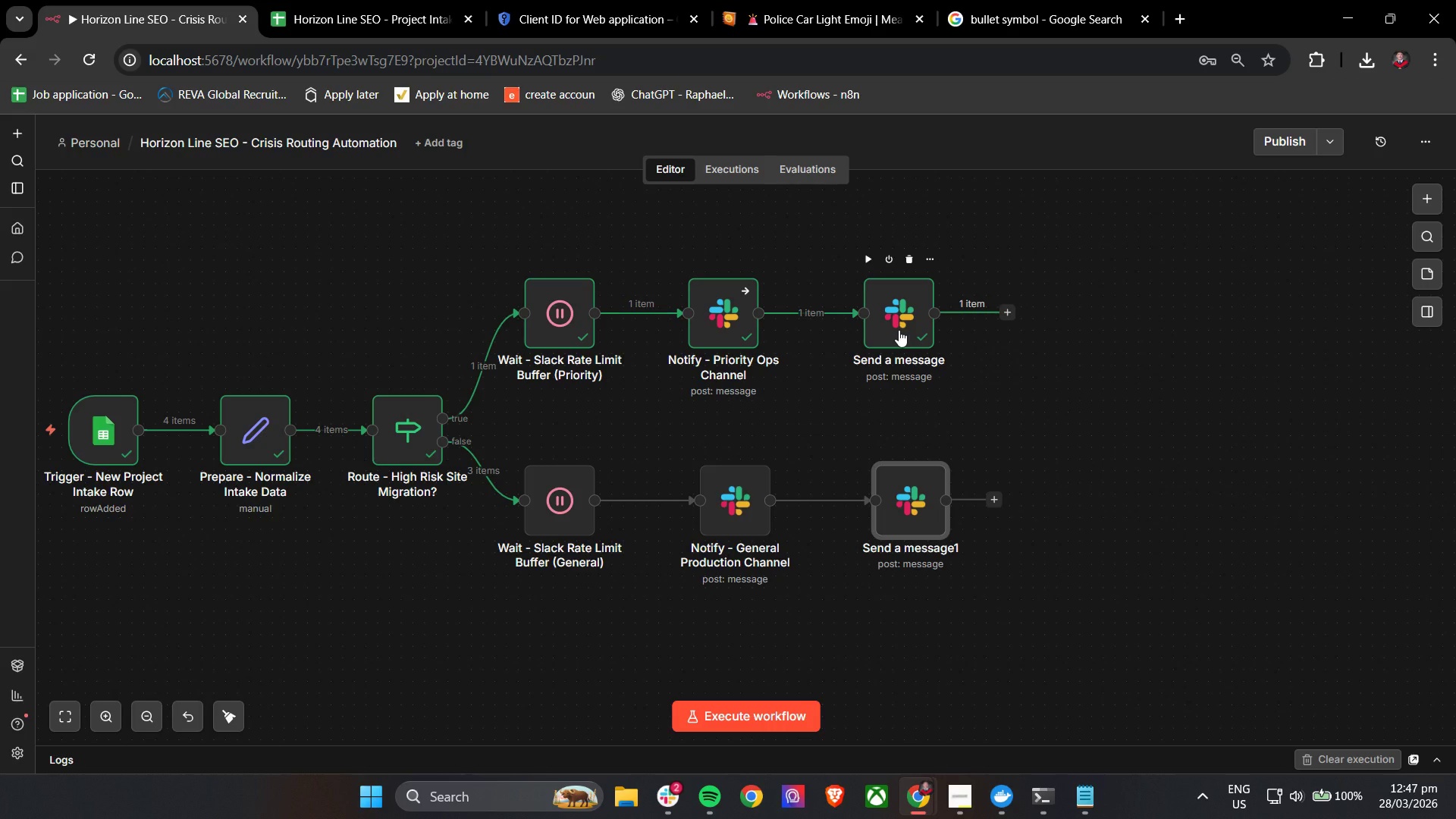 
wait(5.56)
 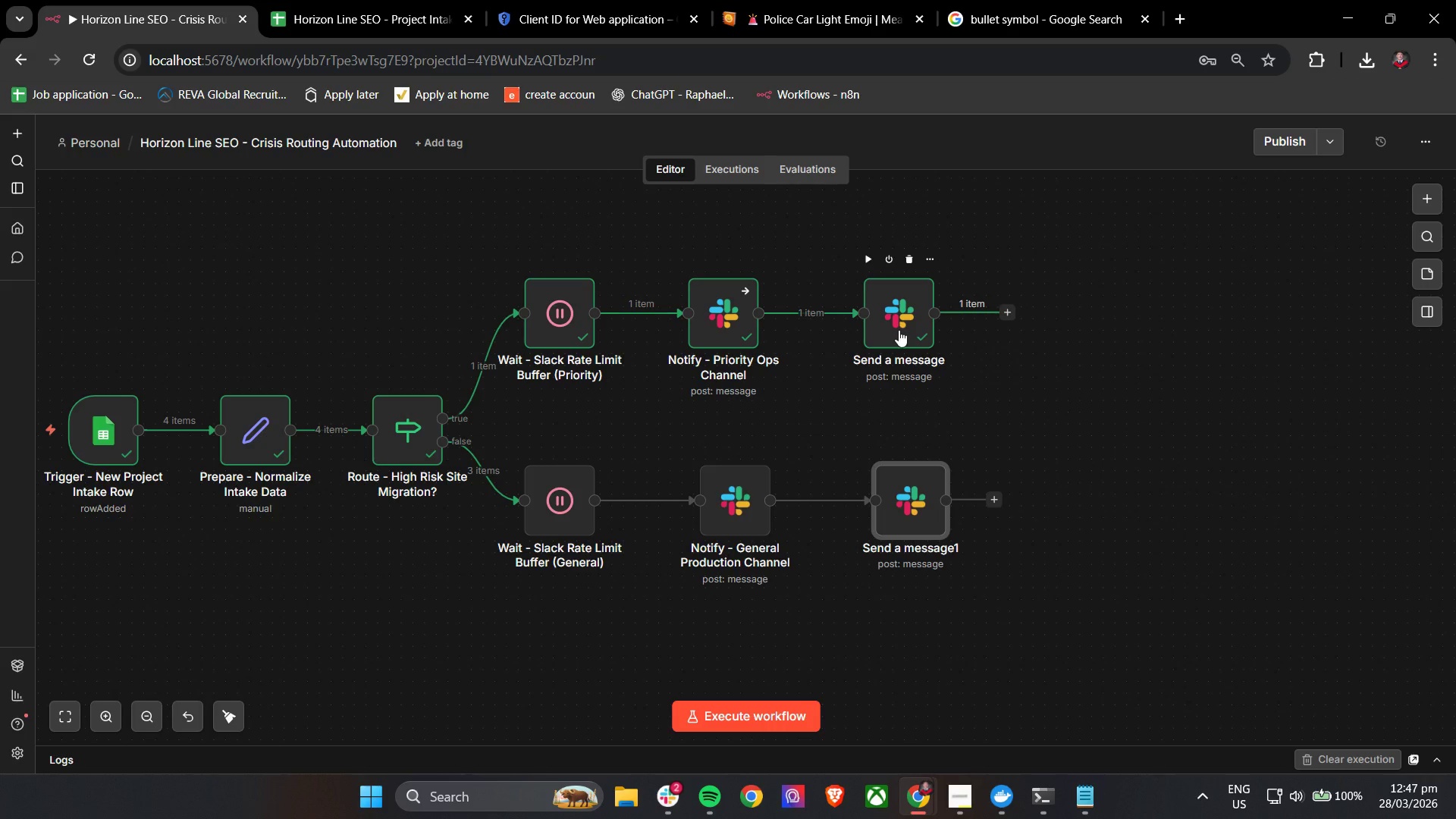 
left_click([904, 321])
 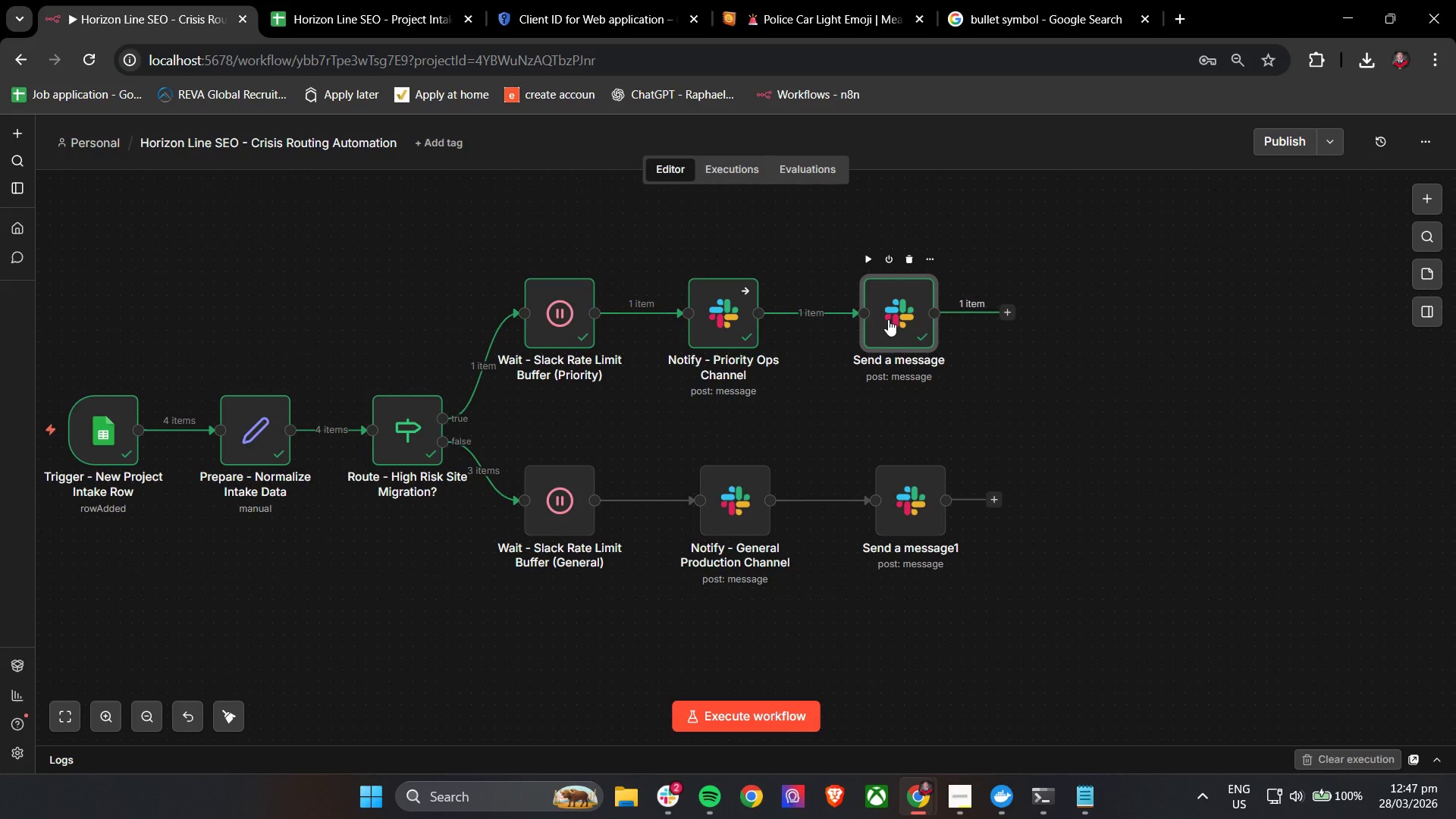 
double_click([888, 319])
 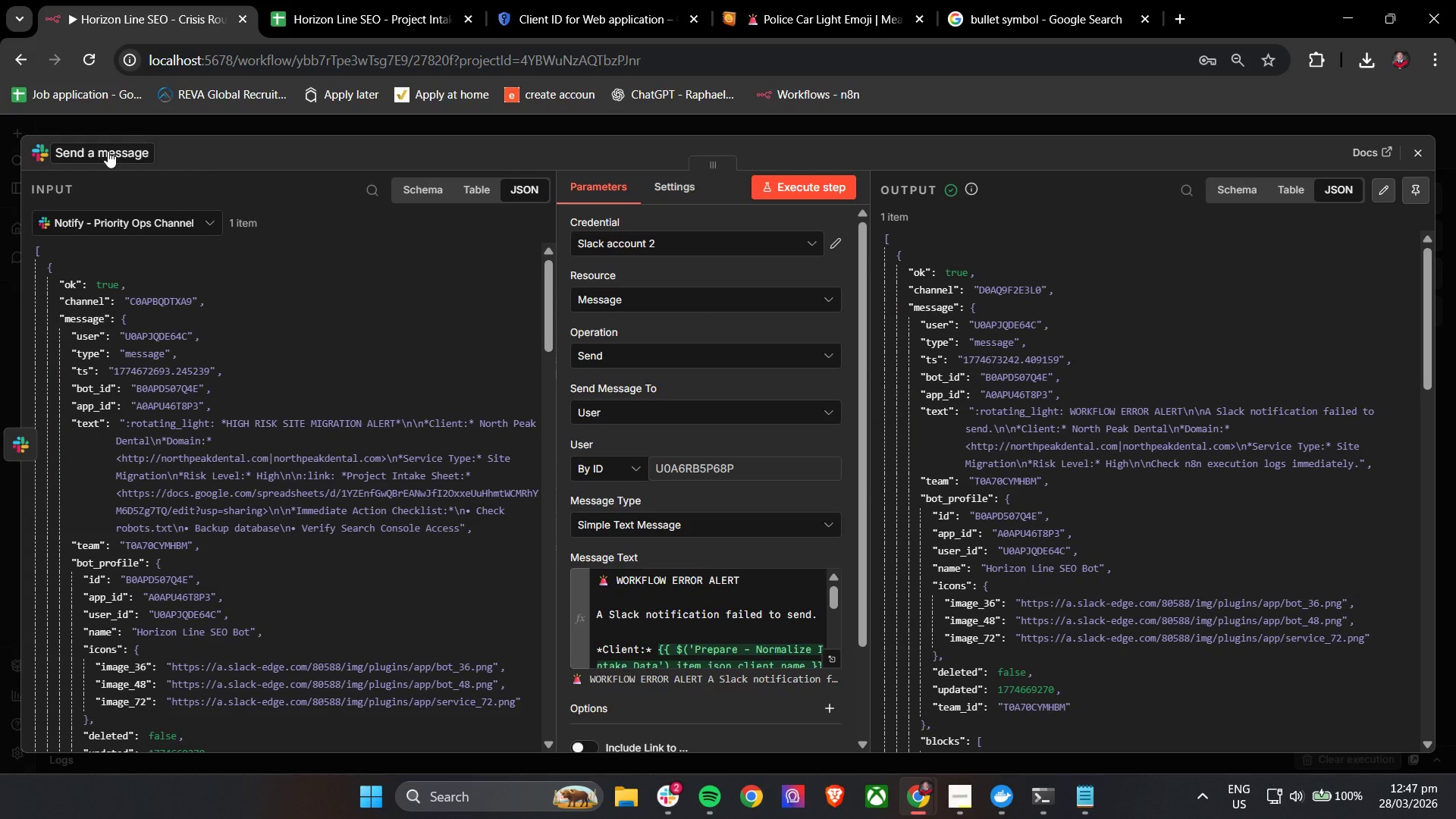 
double_click([108, 151])
 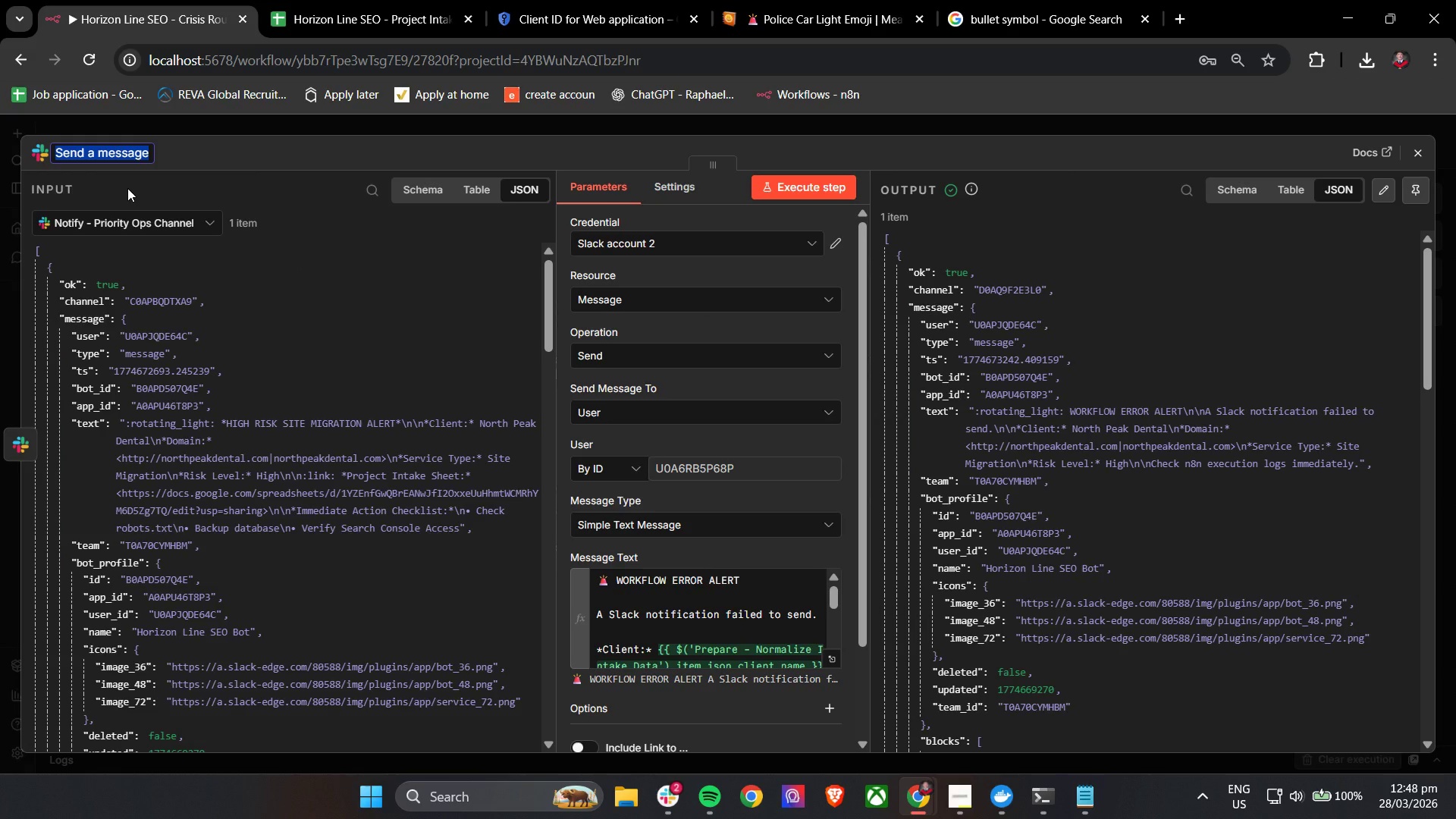 
wait(13.44)
 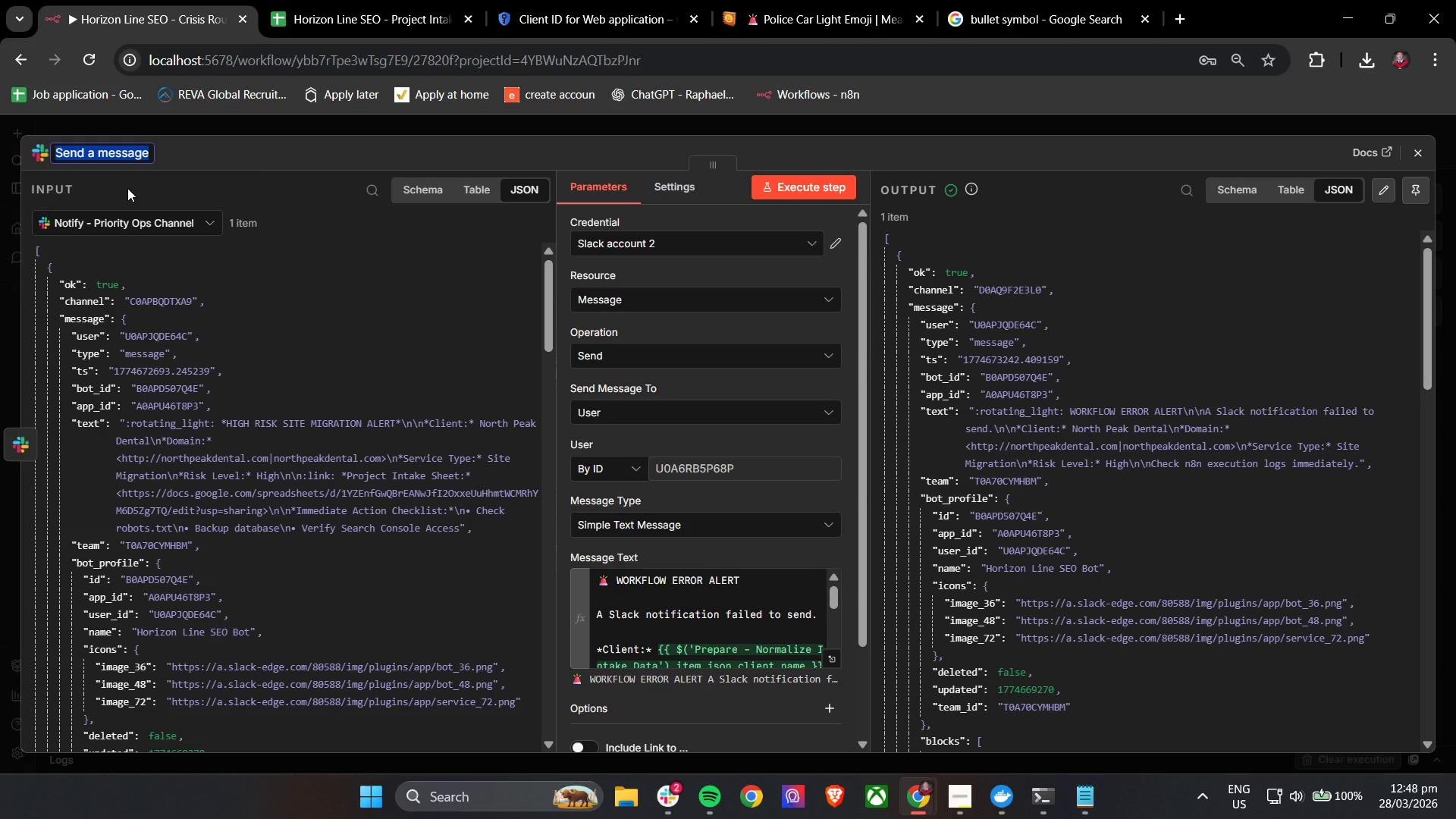 
type(L)
key(Backspace)
type(Alert - Workflow Failure (Owner))
 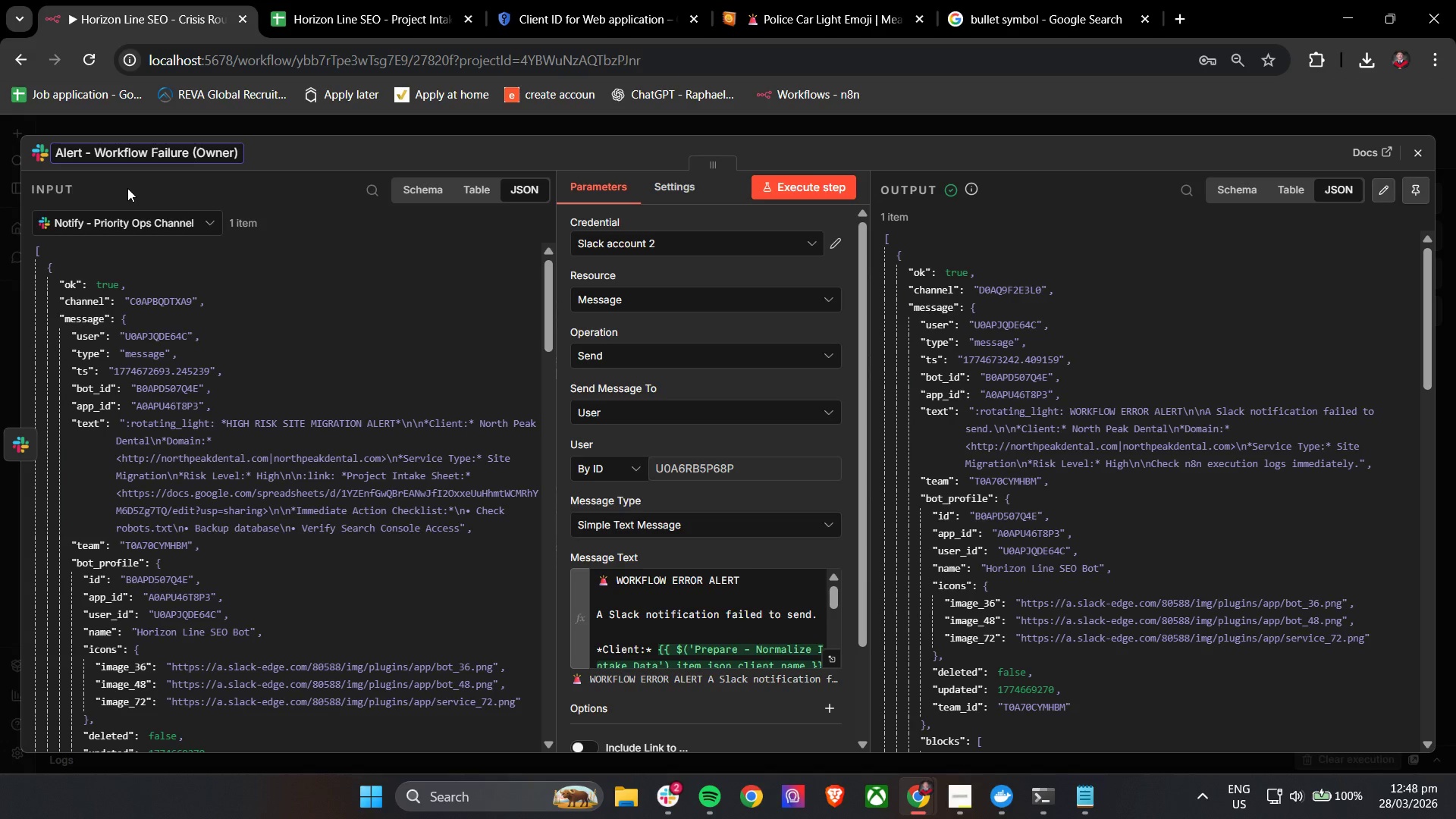 
left_click([407, 149])
 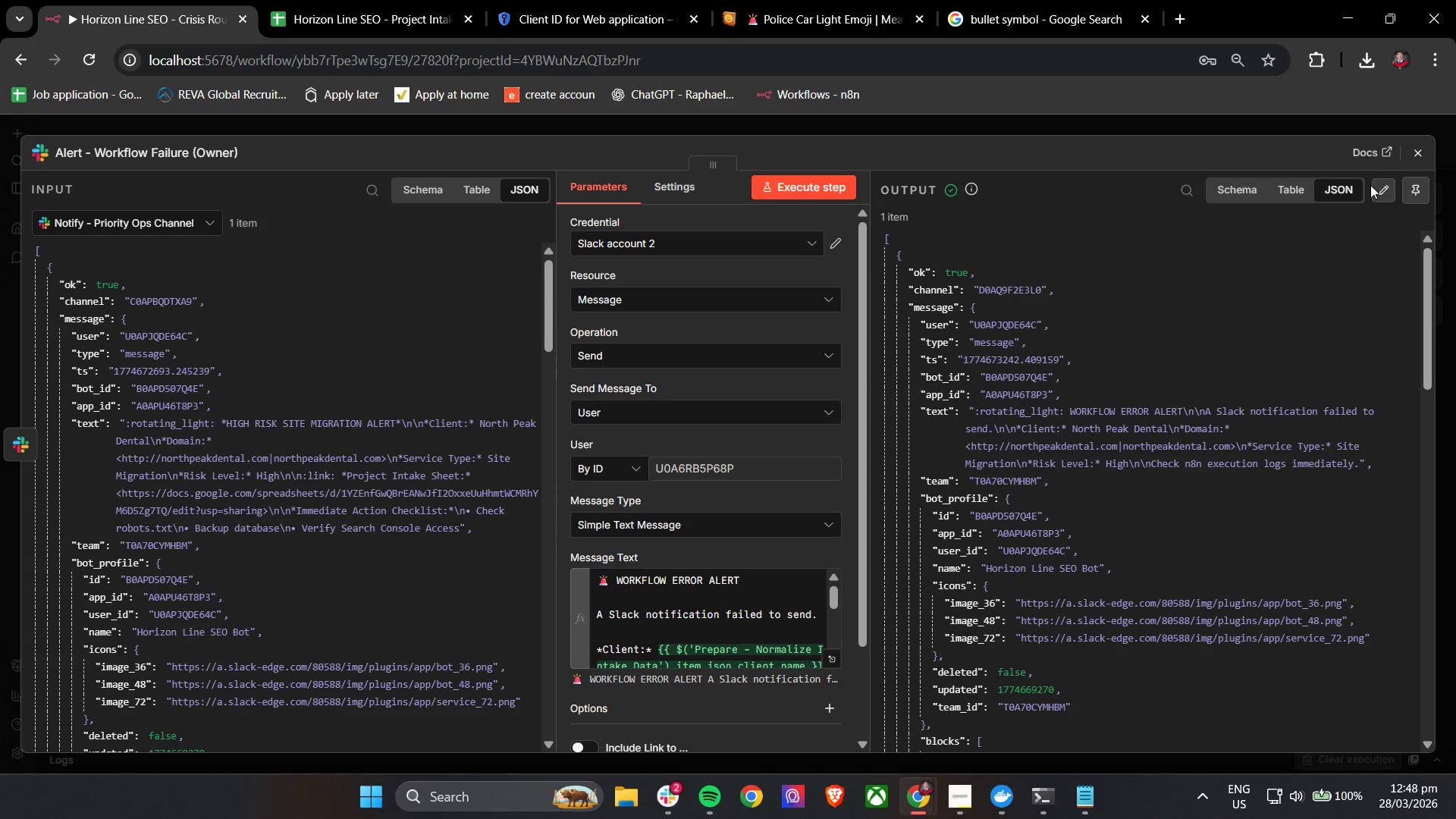 
left_click([1411, 152])
 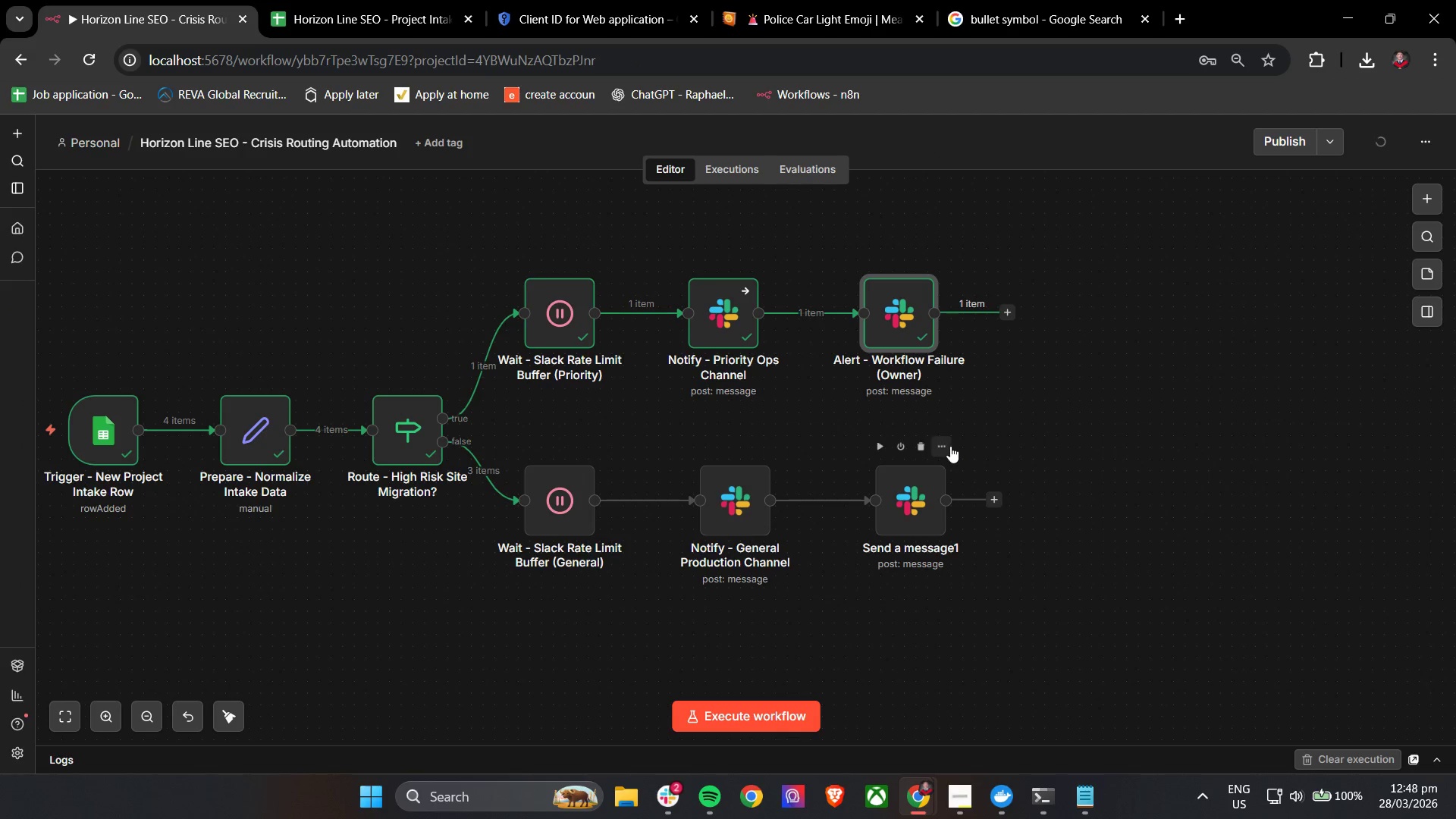 
mouse_move([914, 362])